 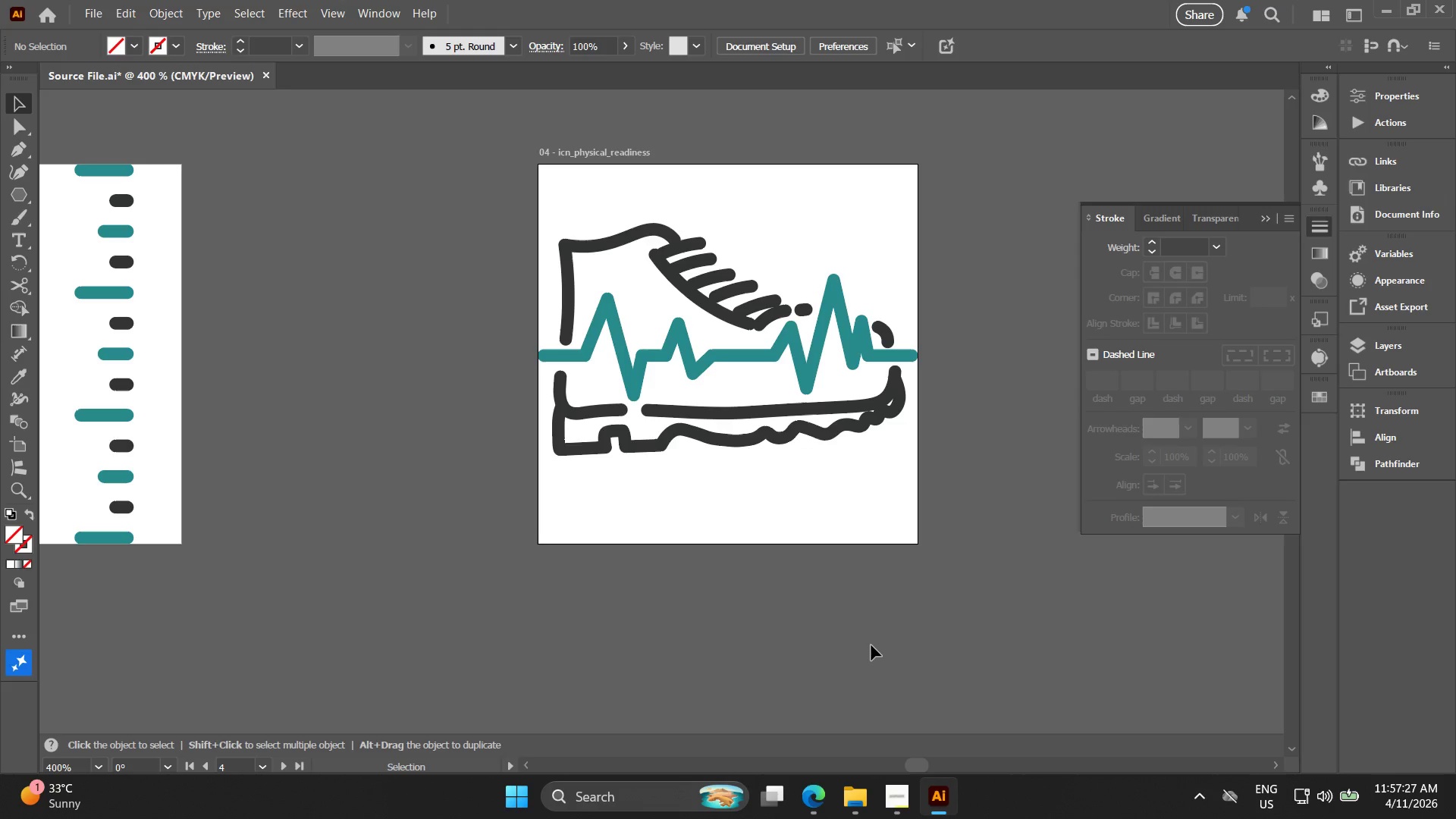 
left_click_drag(start_coordinate=[893, 630], to_coordinate=[644, 277])
 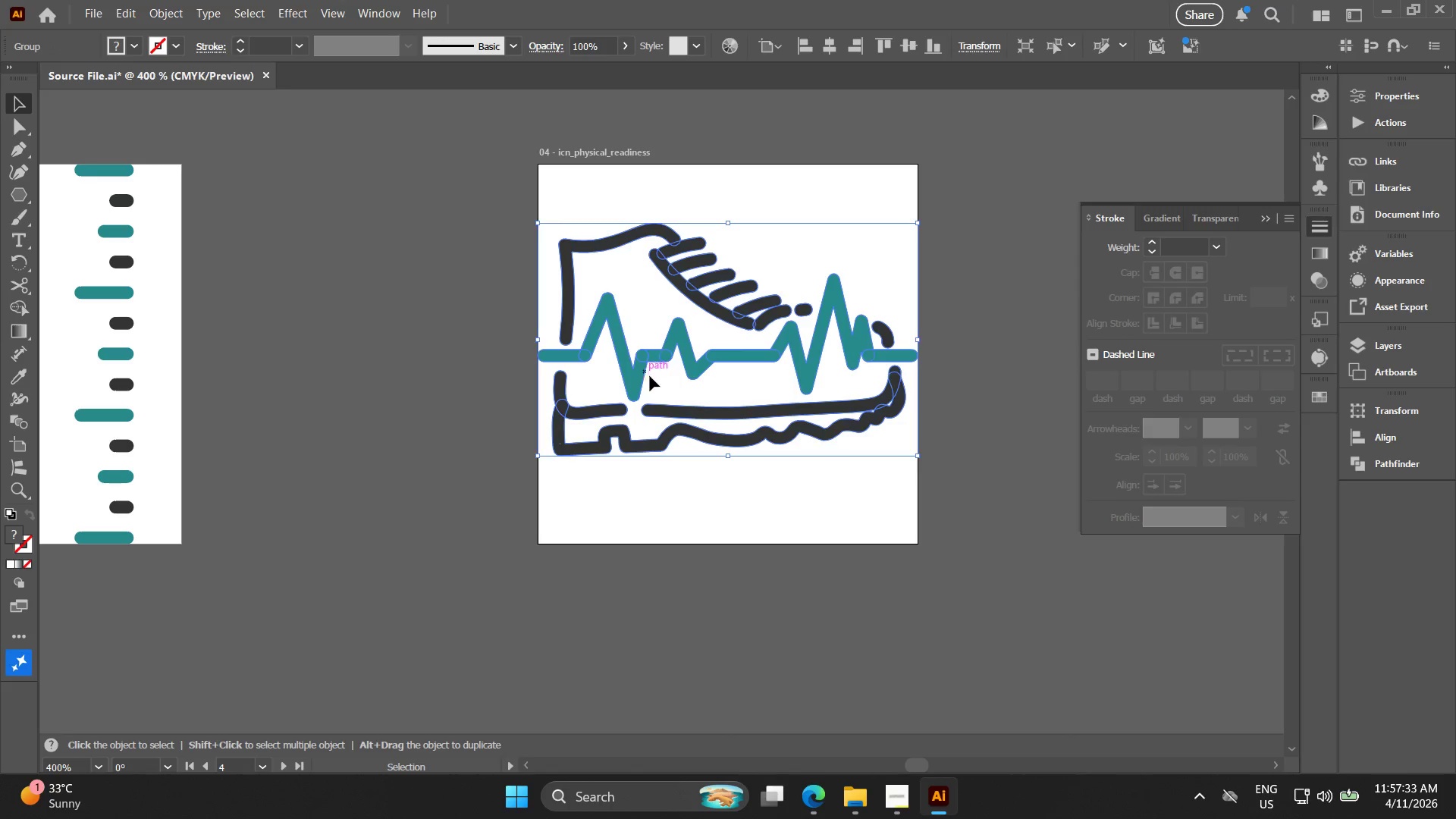 
key(Control+D)
 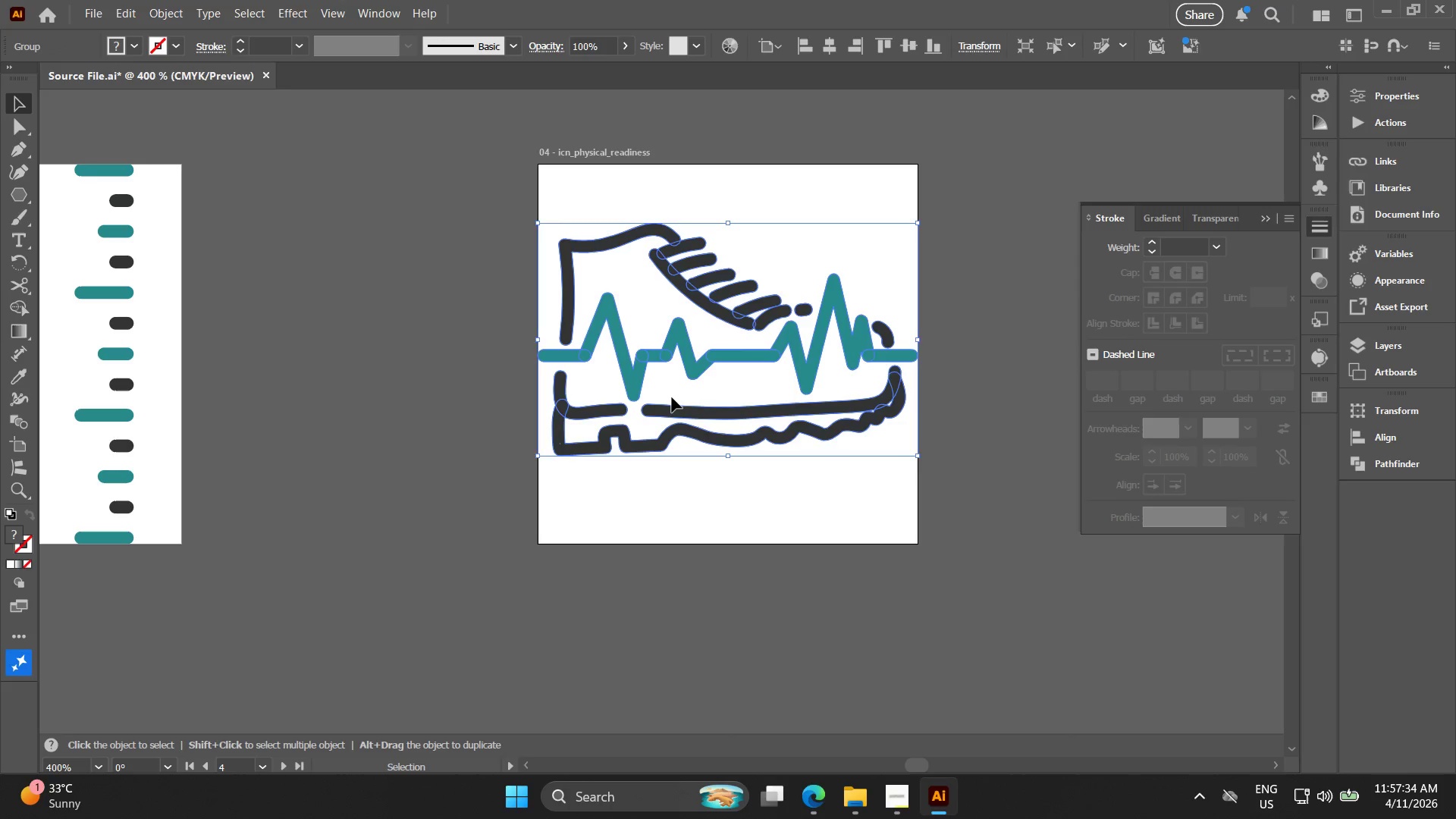 
key(Alt+AltLeft)
 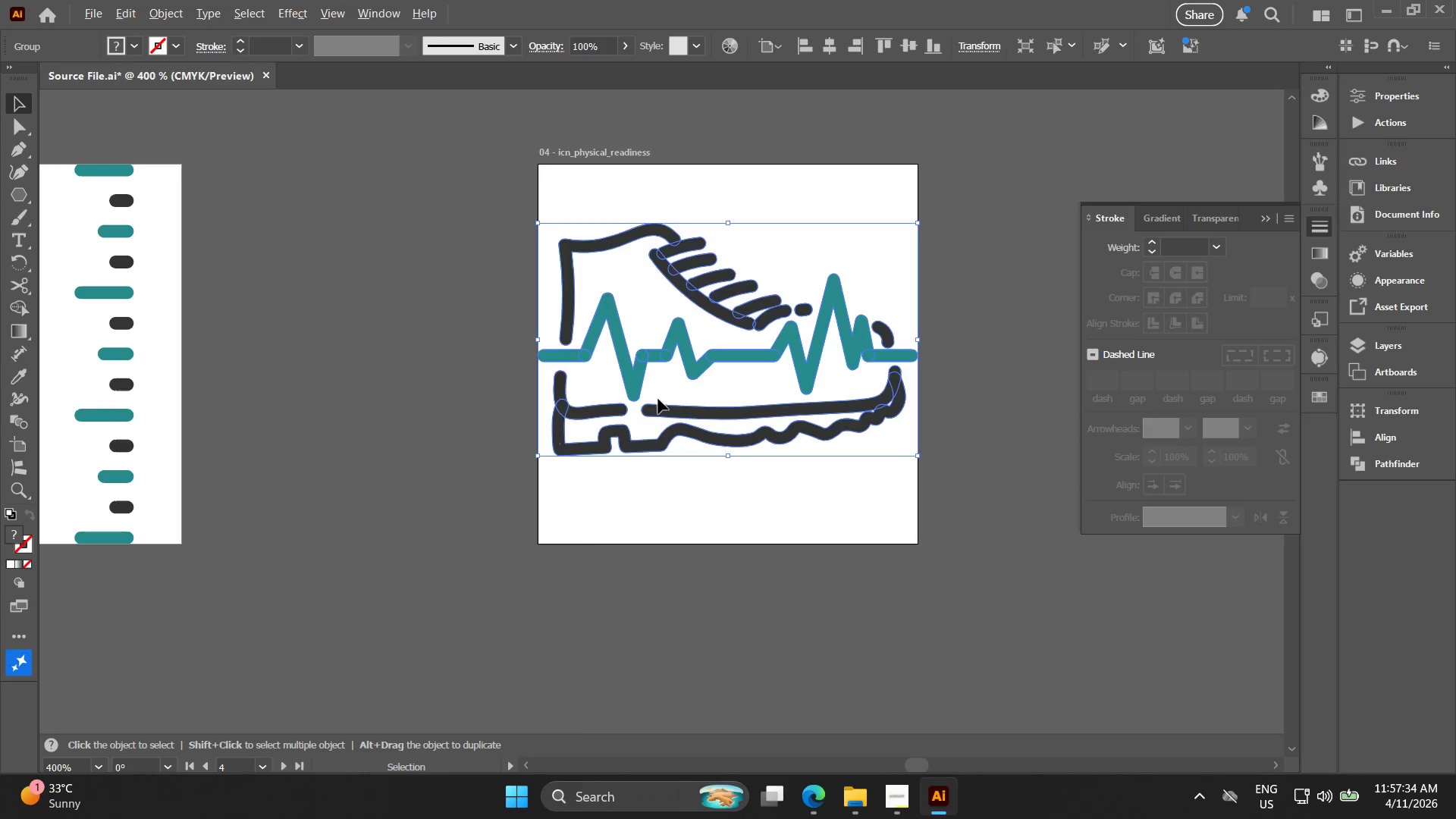 
hold_key(key=Space, duration=0.39)
 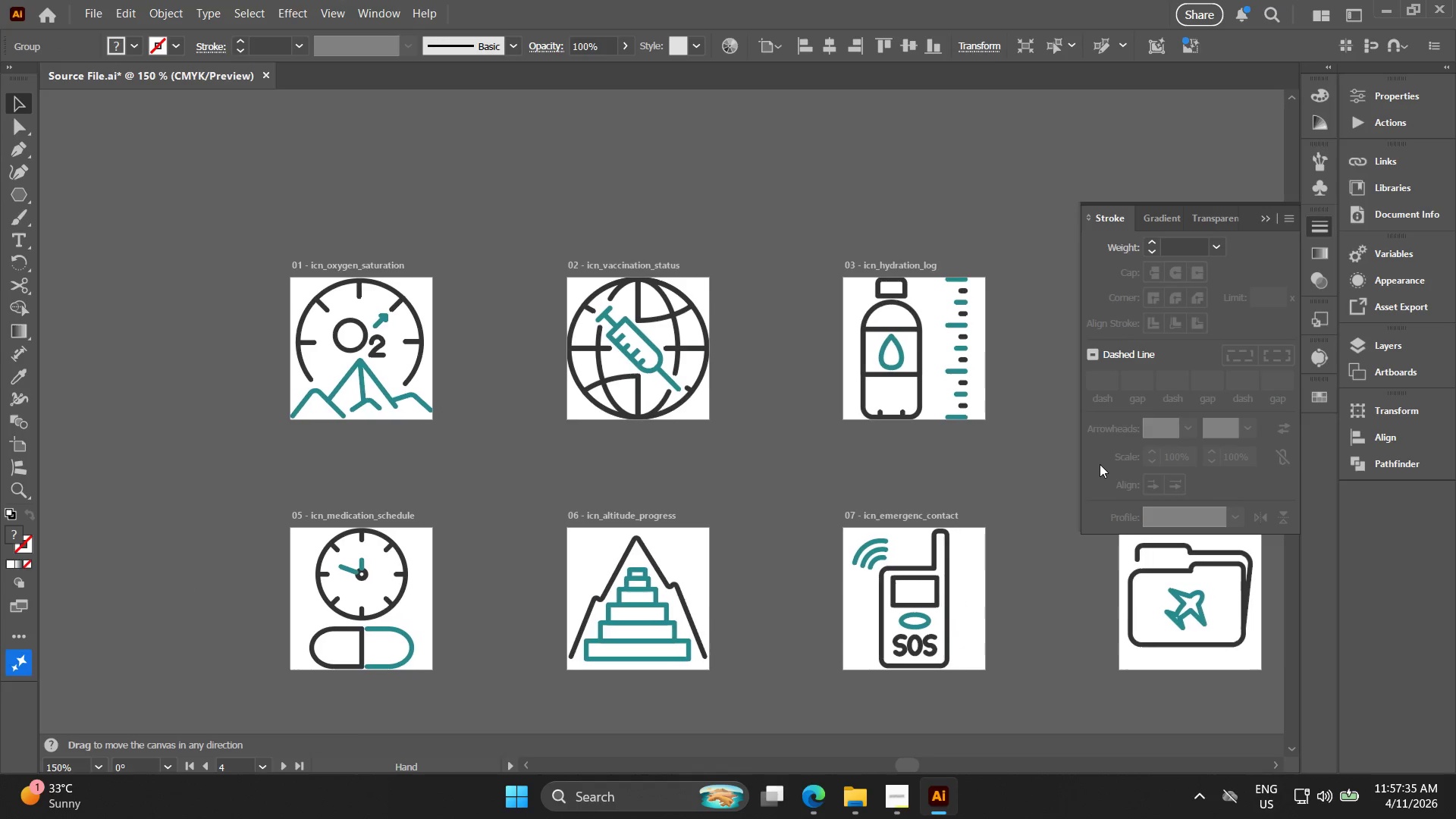 
left_click_drag(start_coordinate=[686, 429], to_coordinate=[762, 428])
 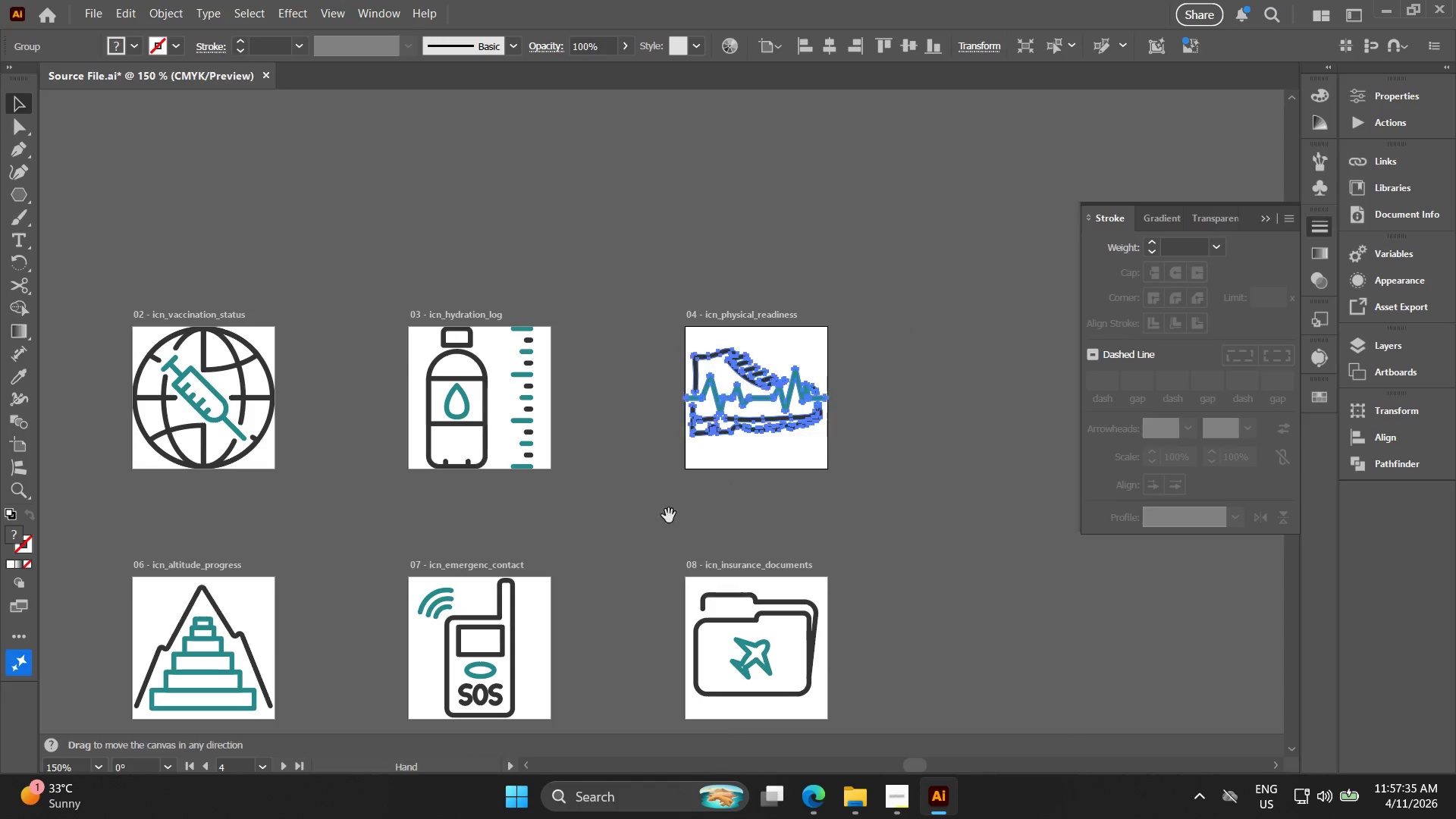 
scroll: coordinate [651, 424], scroll_direction: down, amount: 3.0
 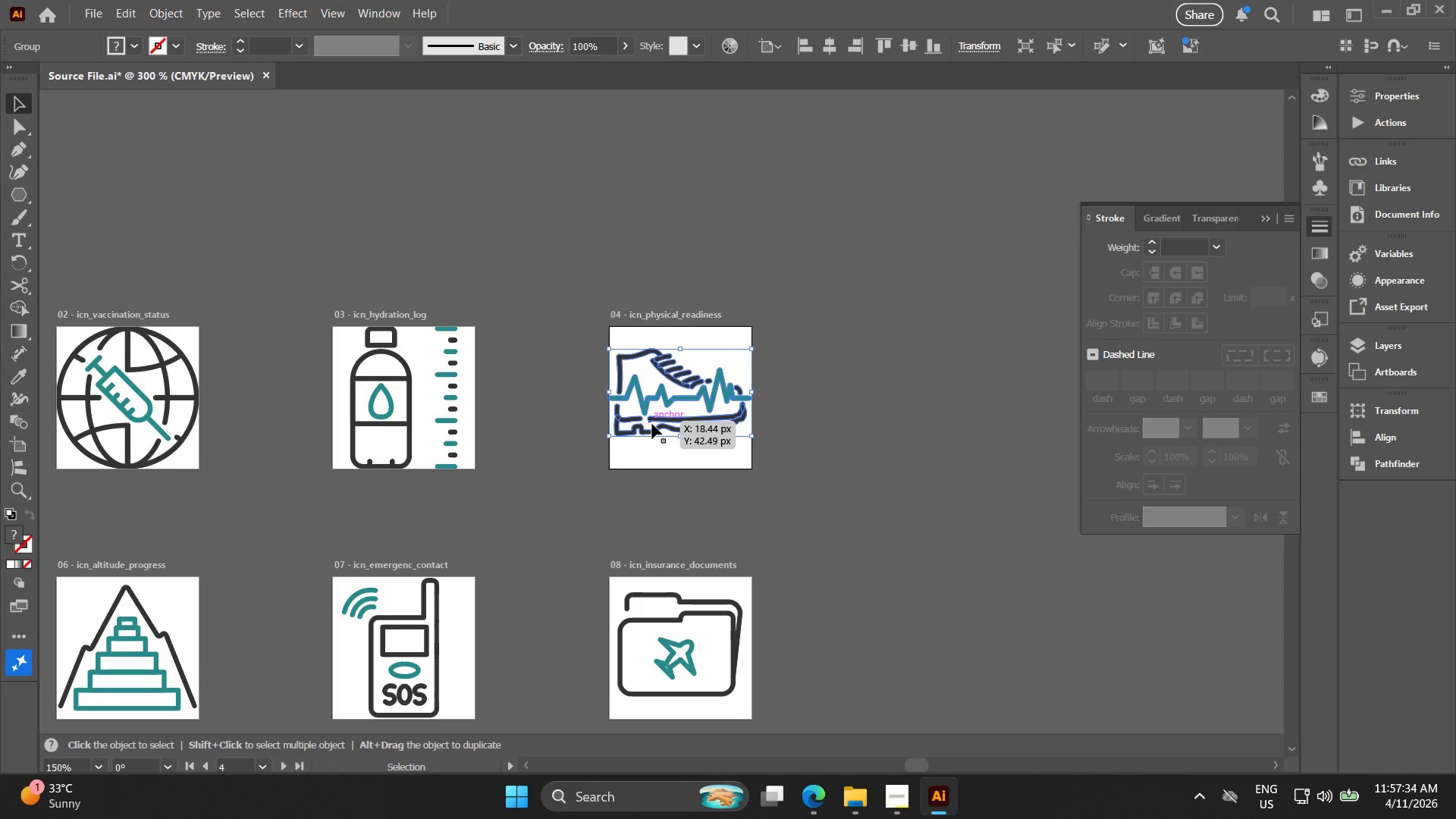 
hold_key(key=Space, duration=0.56)
 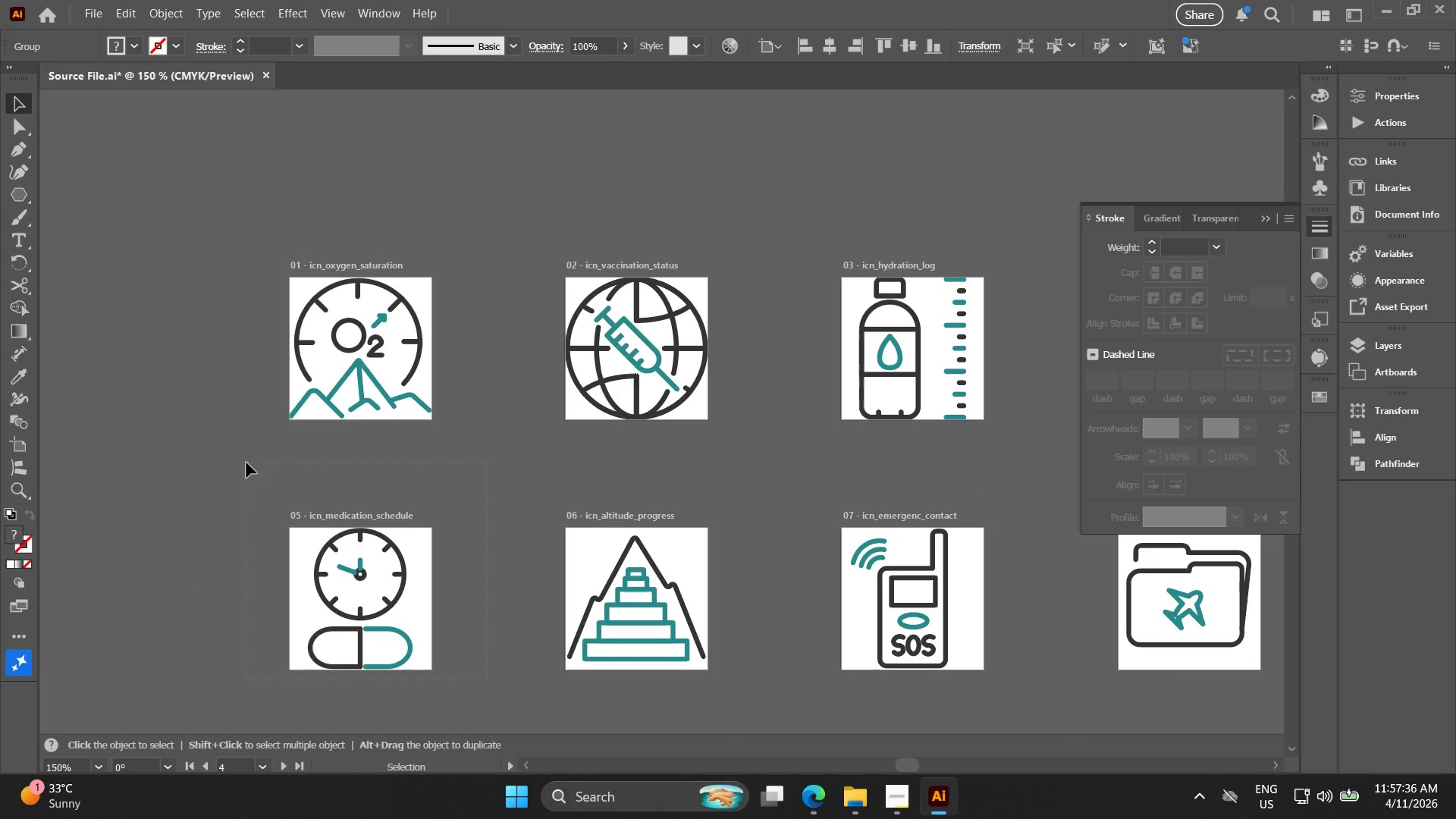 
left_click_drag(start_coordinate=[669, 514], to_coordinate=[1101, 465])
 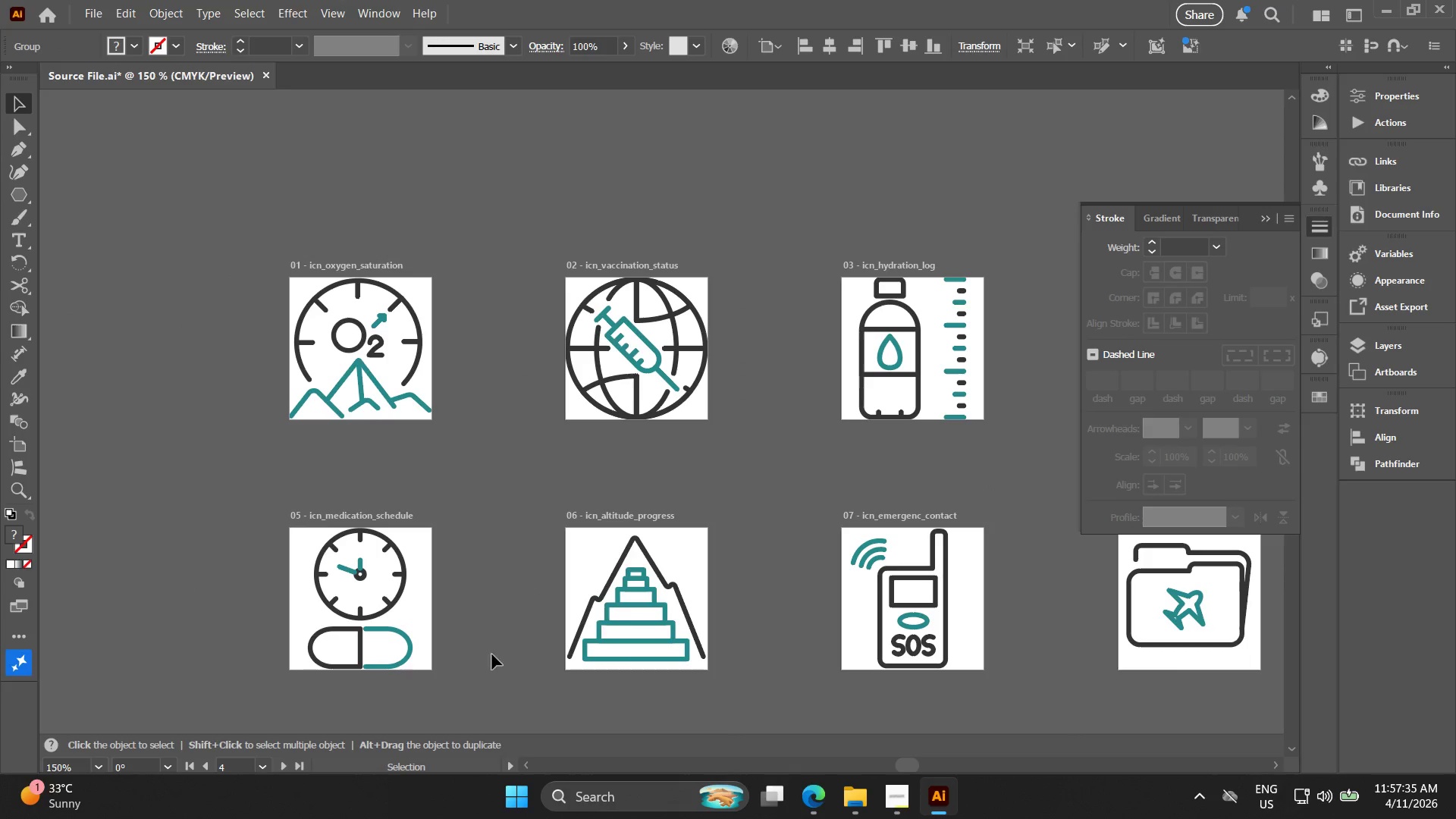 
left_click_drag(start_coordinate=[487, 679], to_coordinate=[246, 463])
 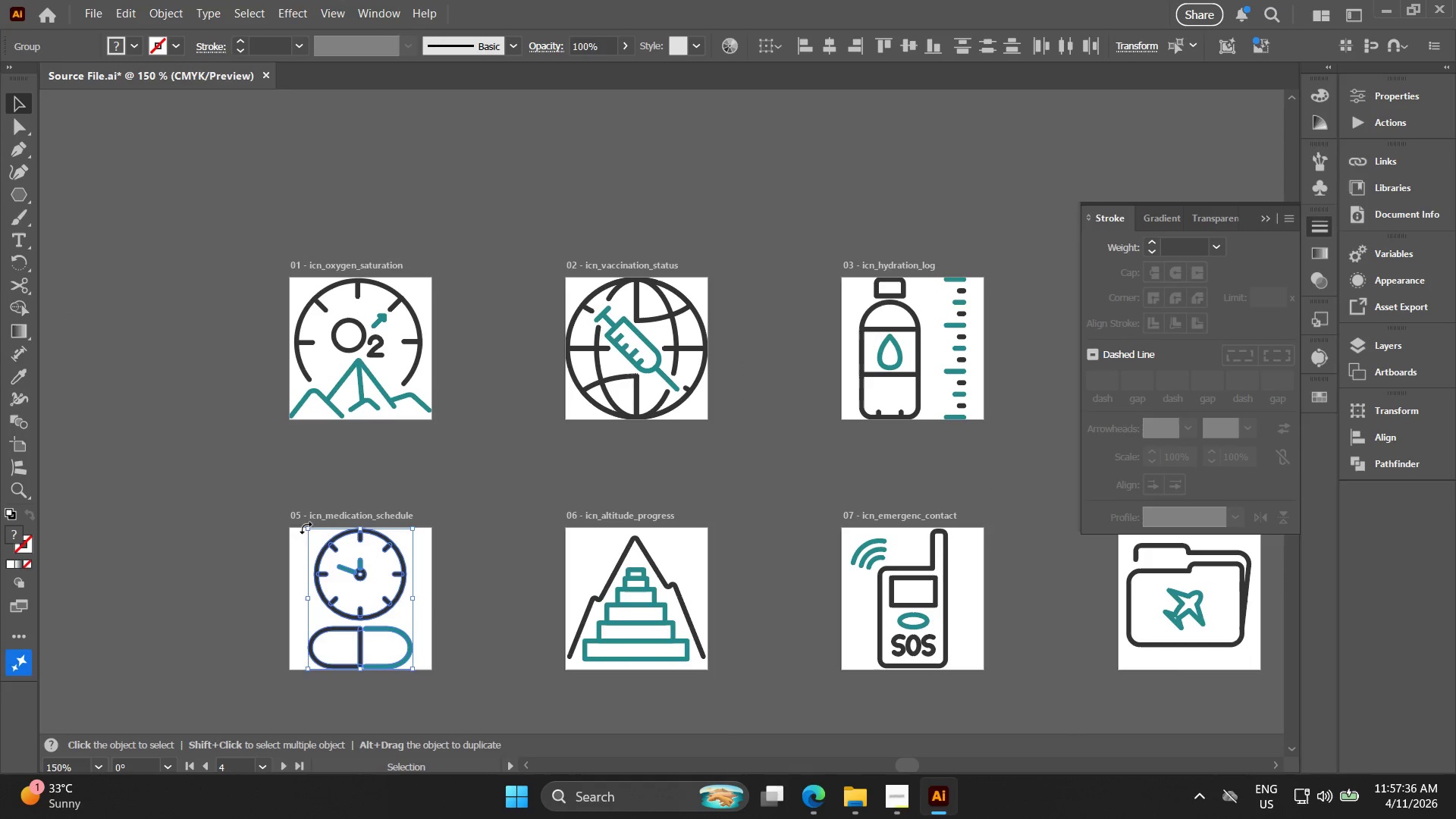 
key(Alt+AltLeft)
 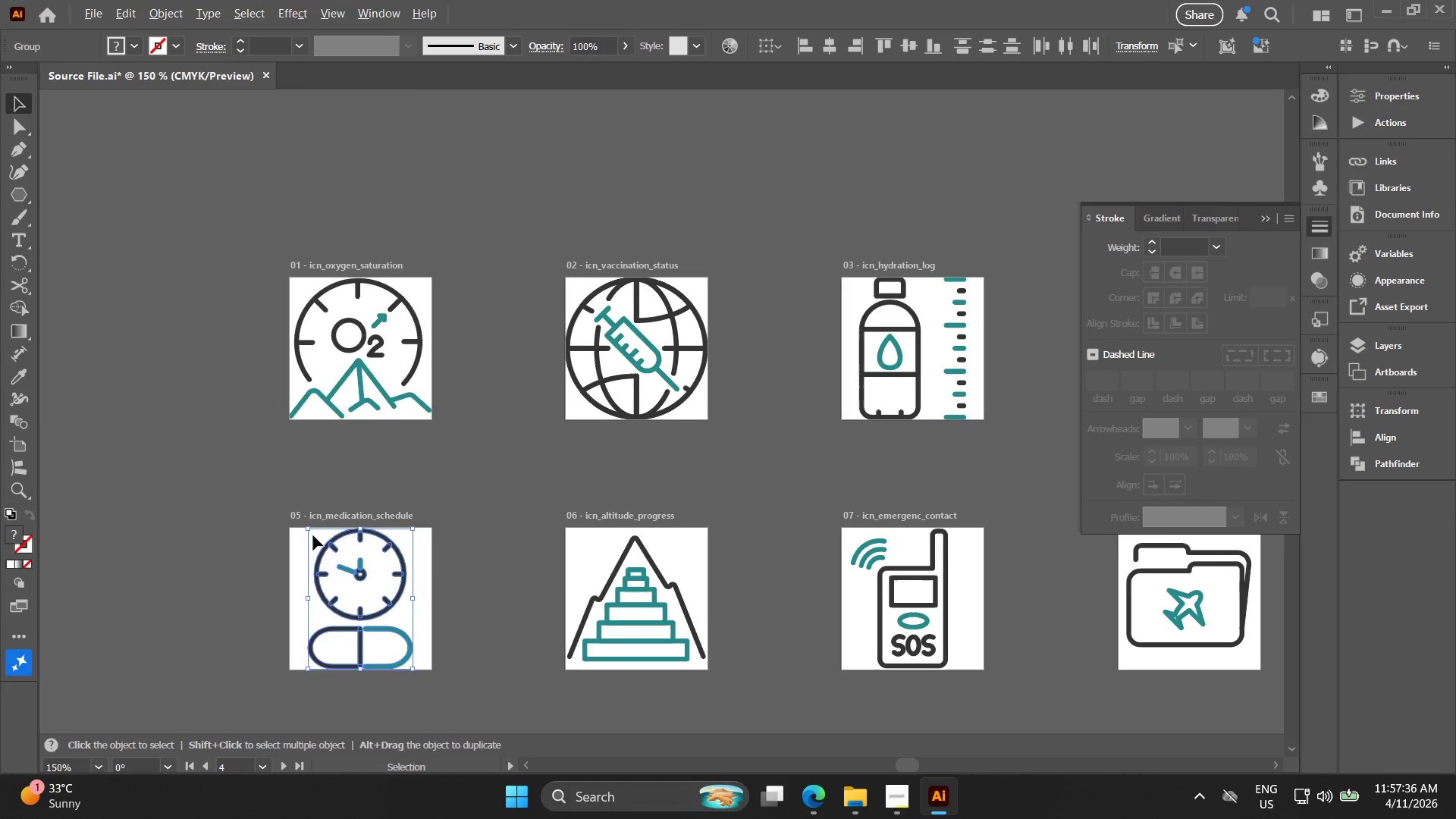 
hold_key(key=Space, duration=0.42)
 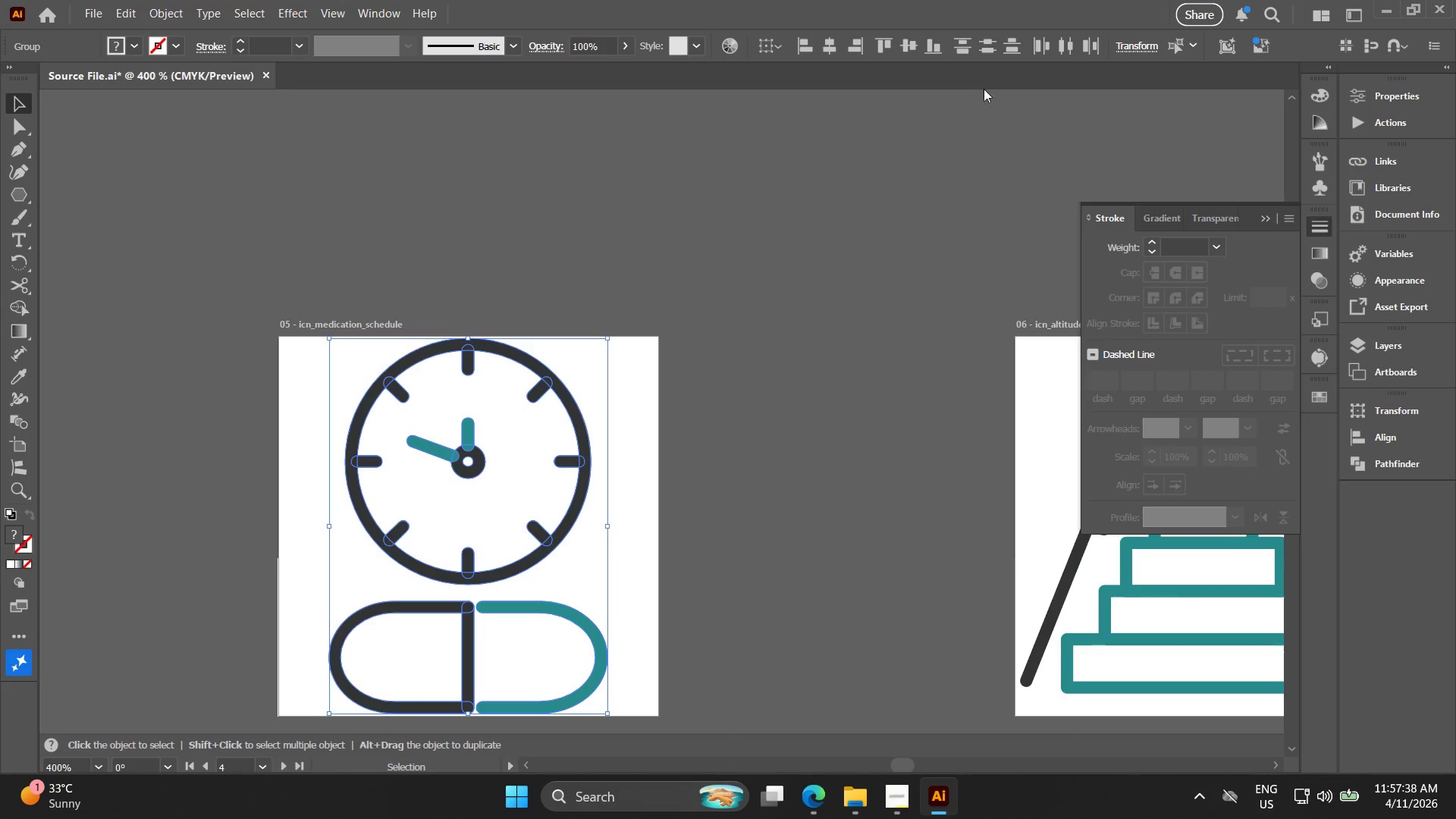 
left_click_drag(start_coordinate=[338, 541], to_coordinate=[368, 365])
 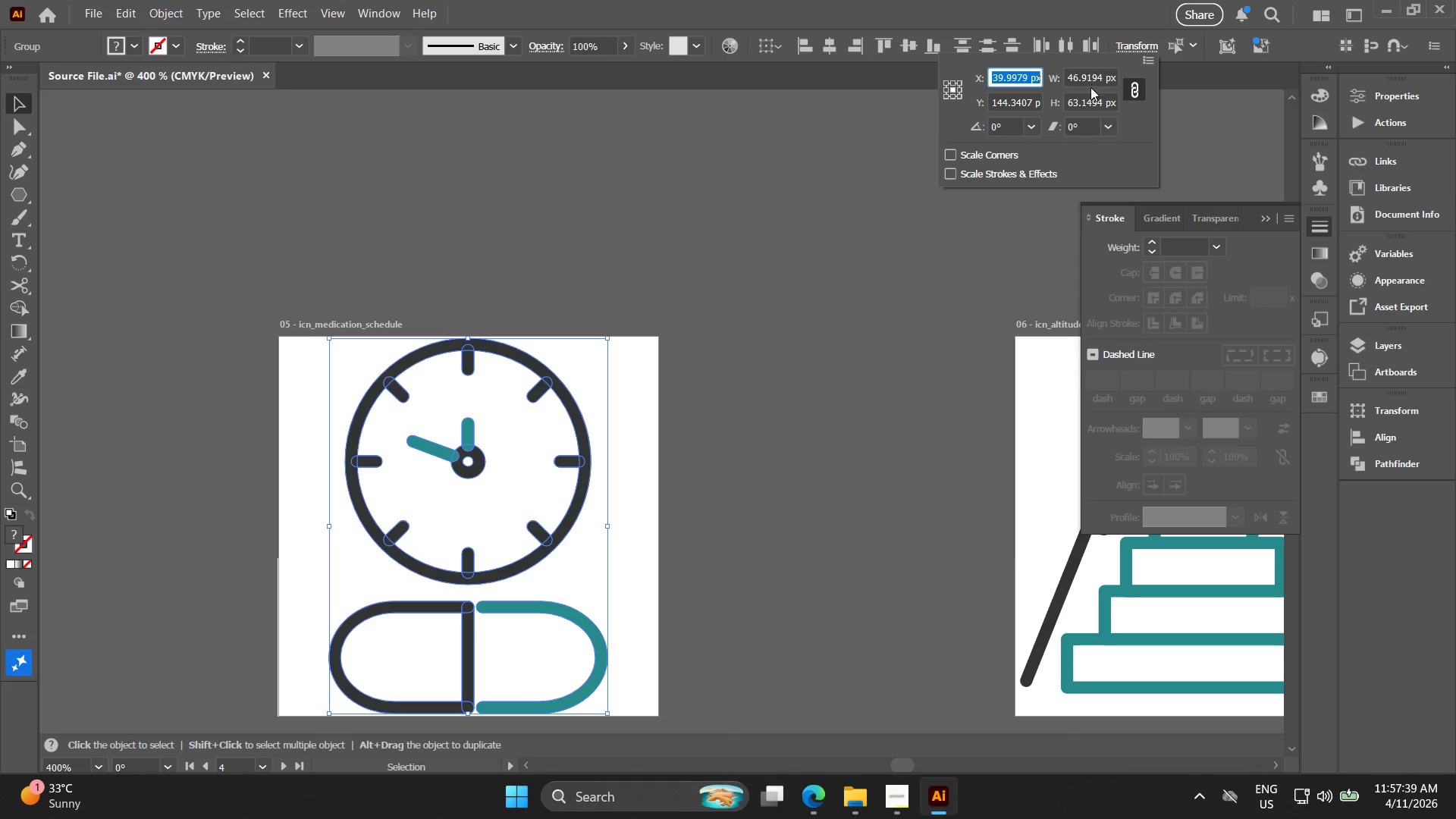 
scroll: coordinate [313, 537], scroll_direction: up, amount: 2.0
 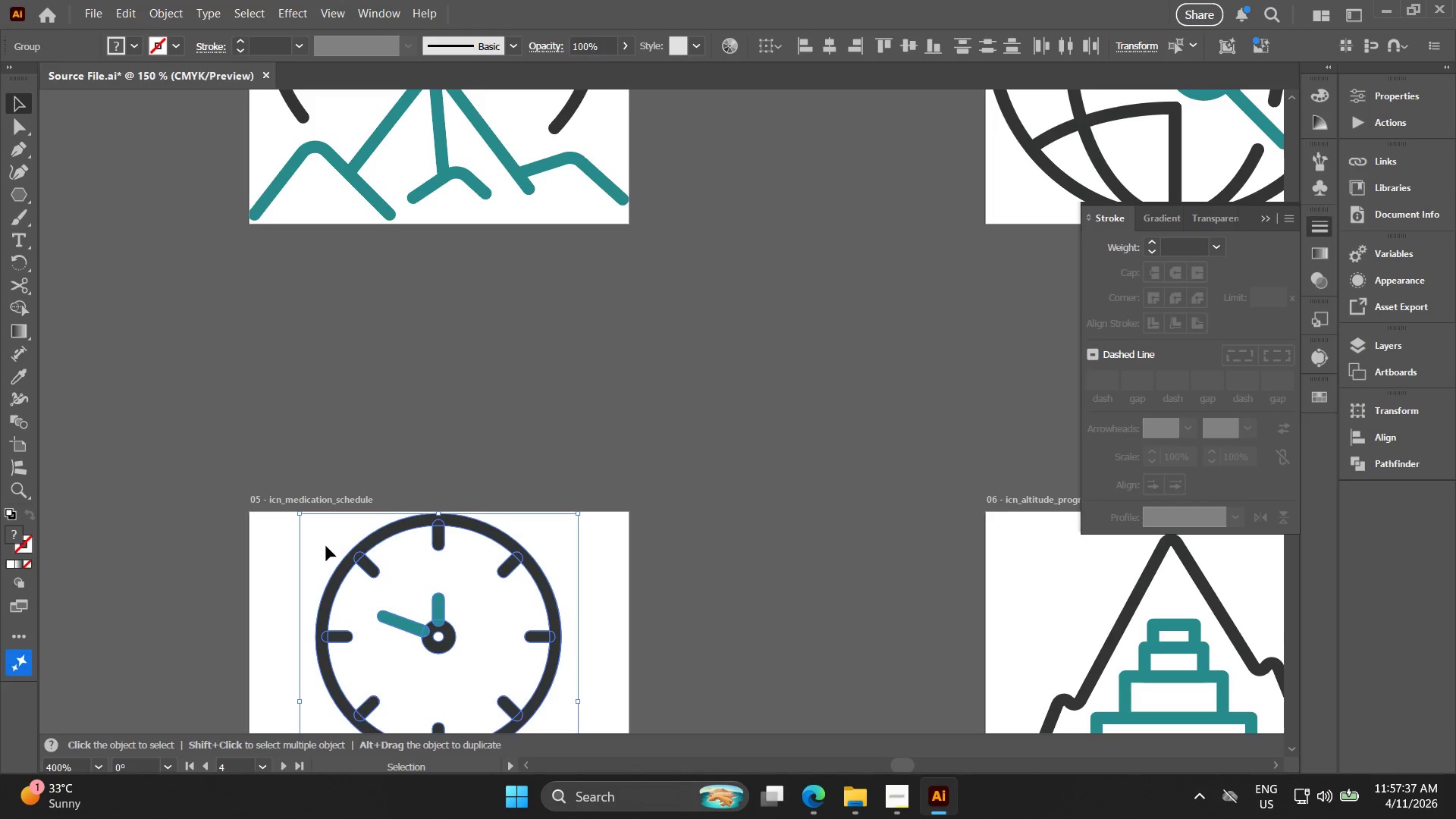 
double_click([1083, 105])
 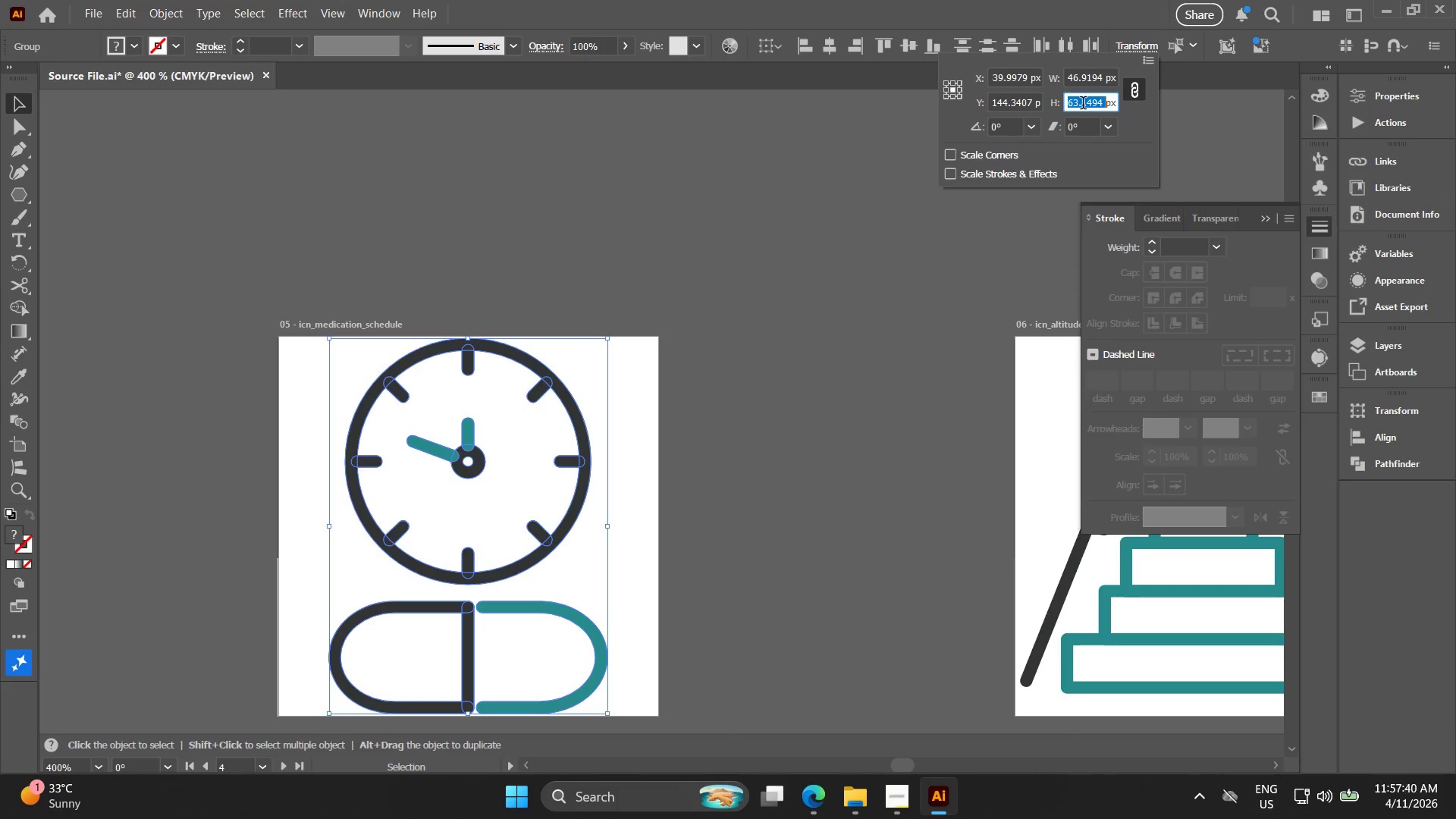 
triple_click([1083, 105])
 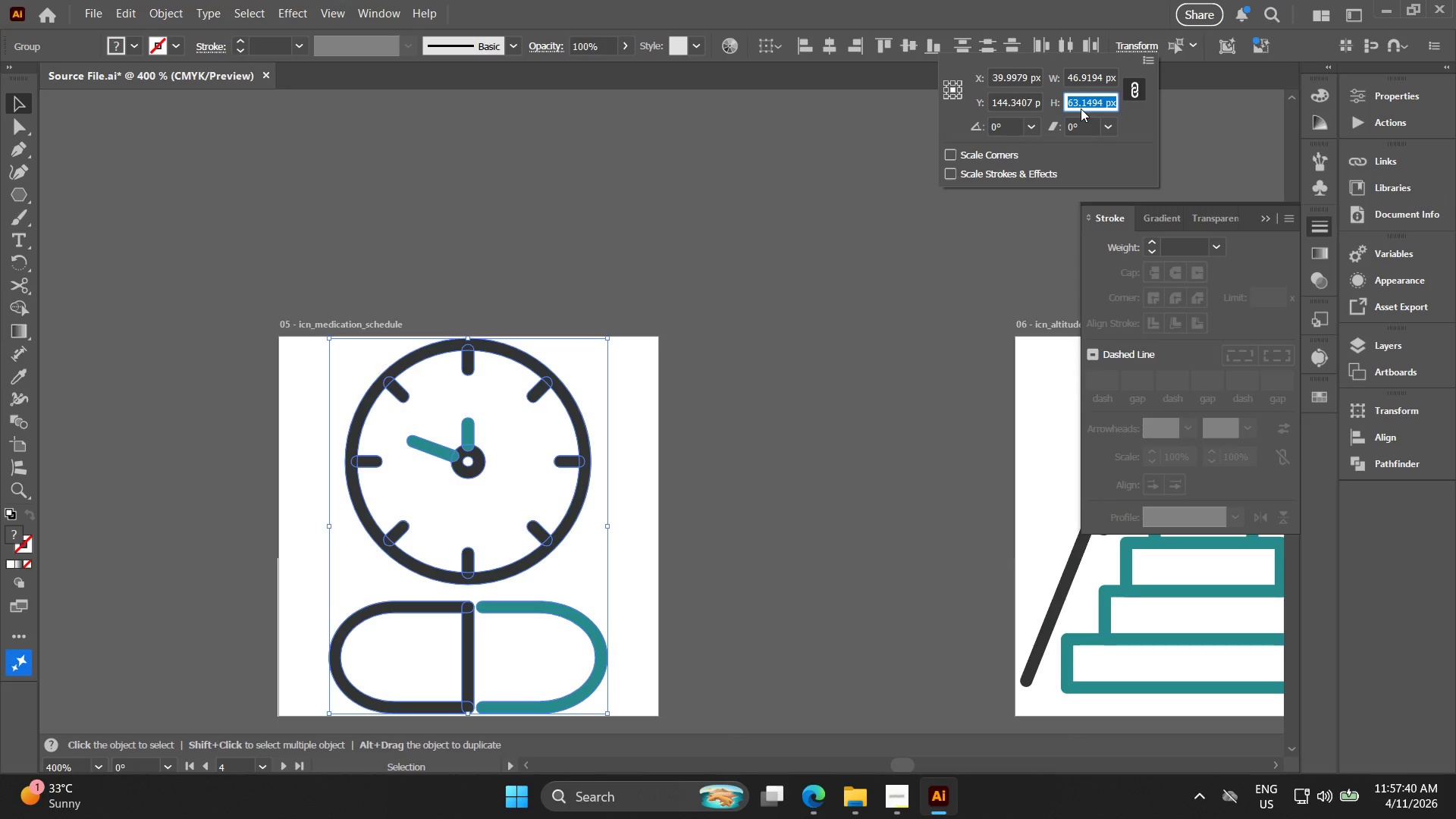 
type(64)
 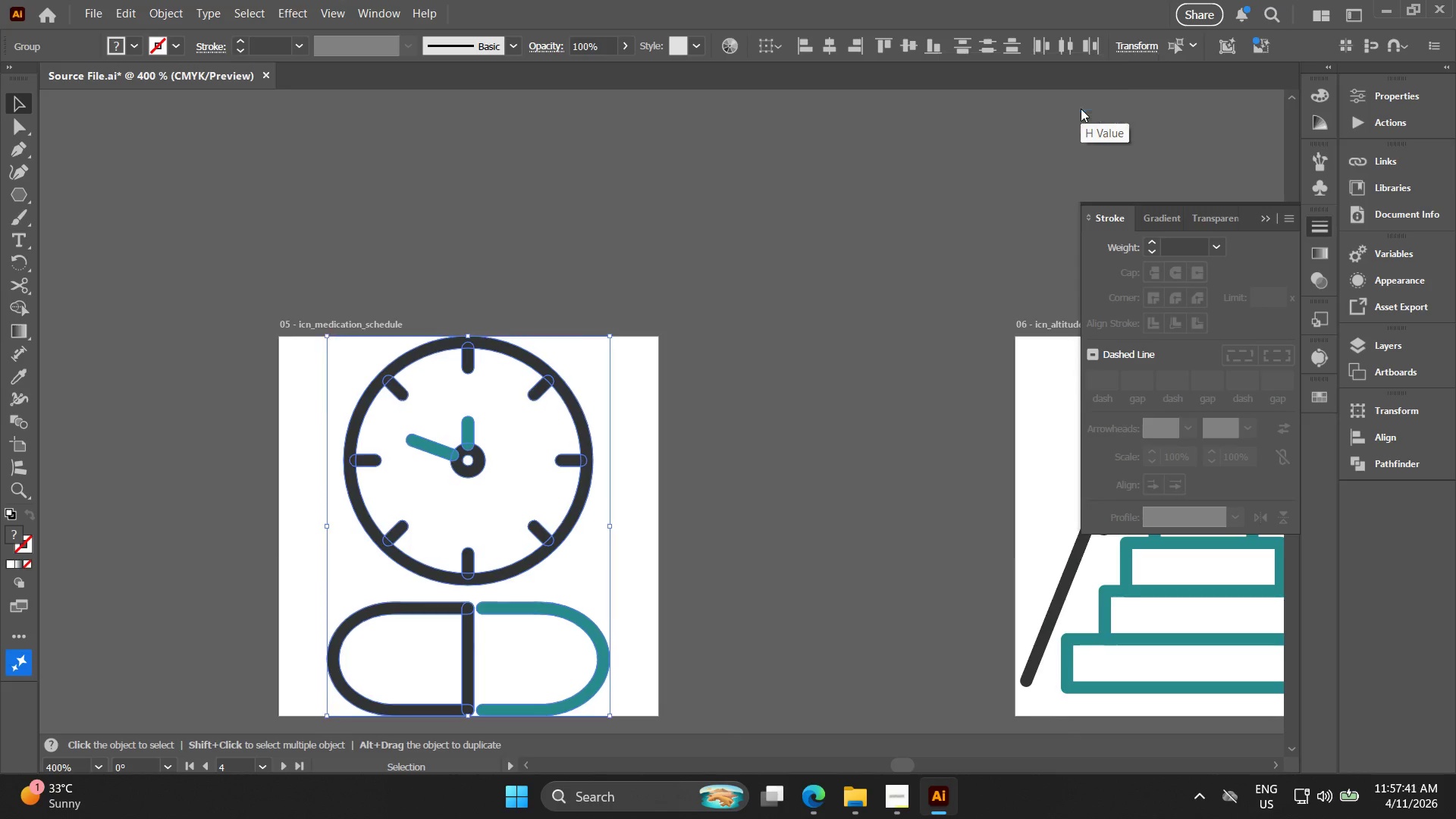 
key(Enter)
 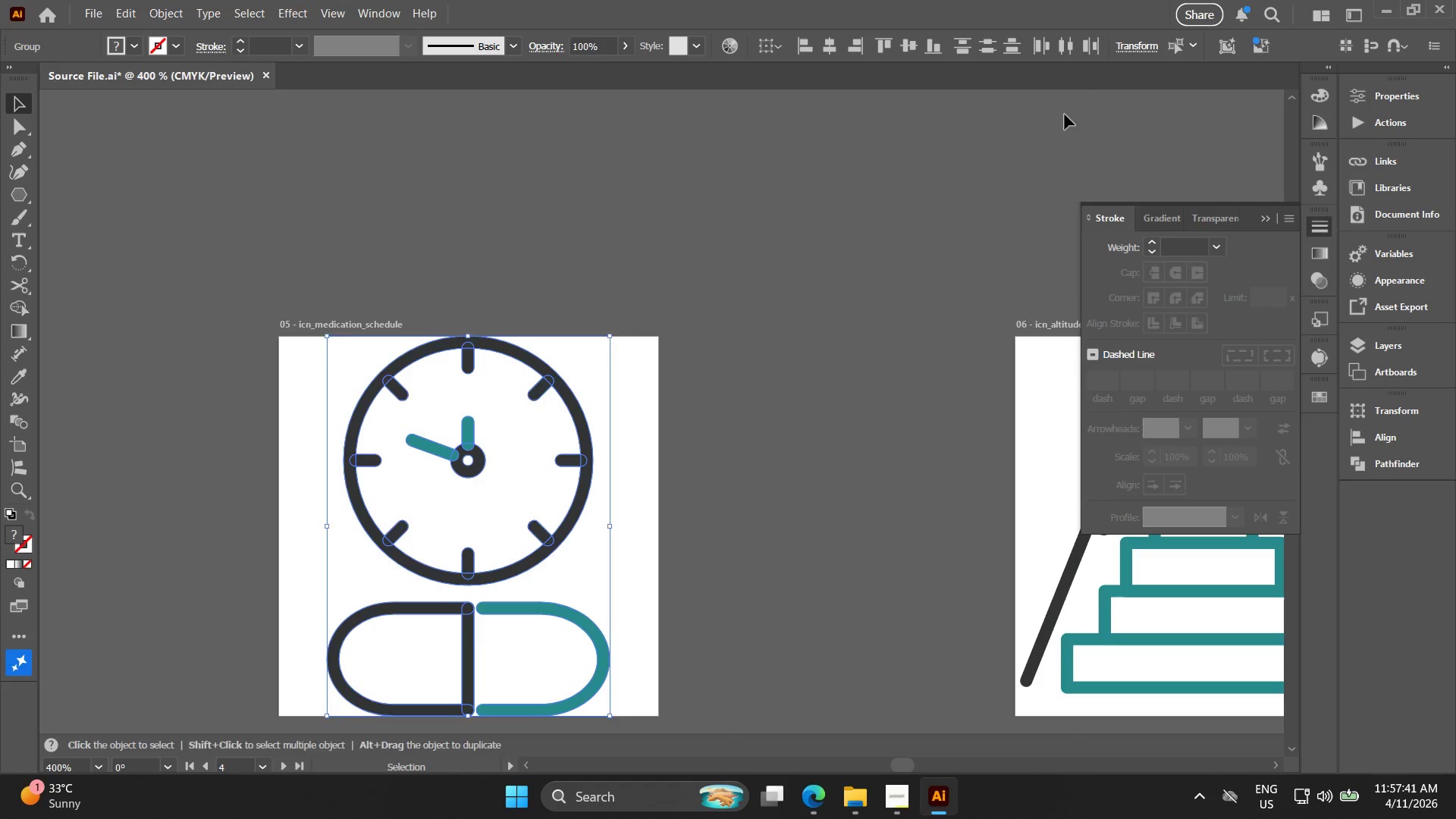 
hold_key(key=Space, duration=0.62)
 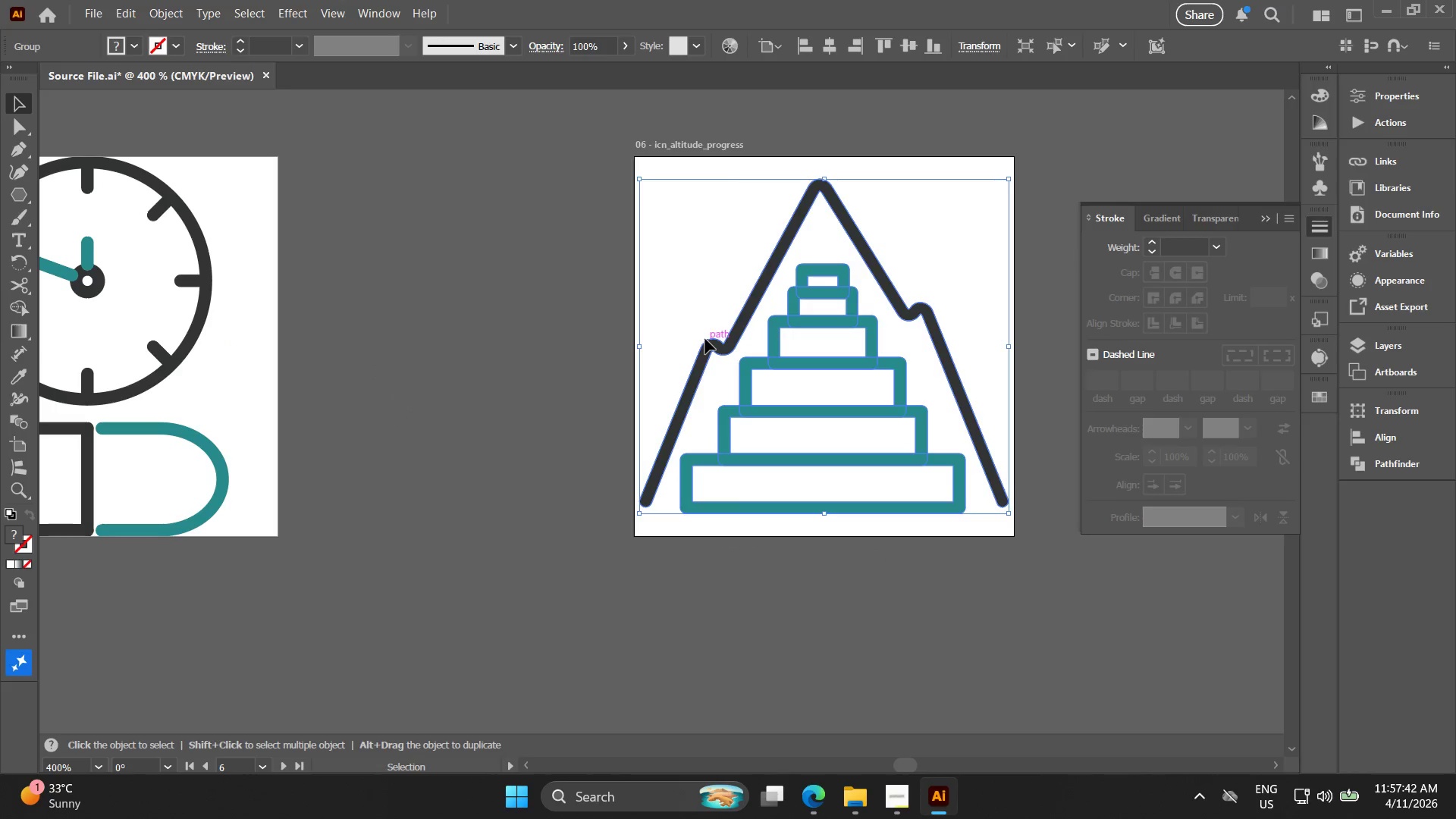 
left_click_drag(start_coordinate=[949, 557], to_coordinate=[568, 378])
 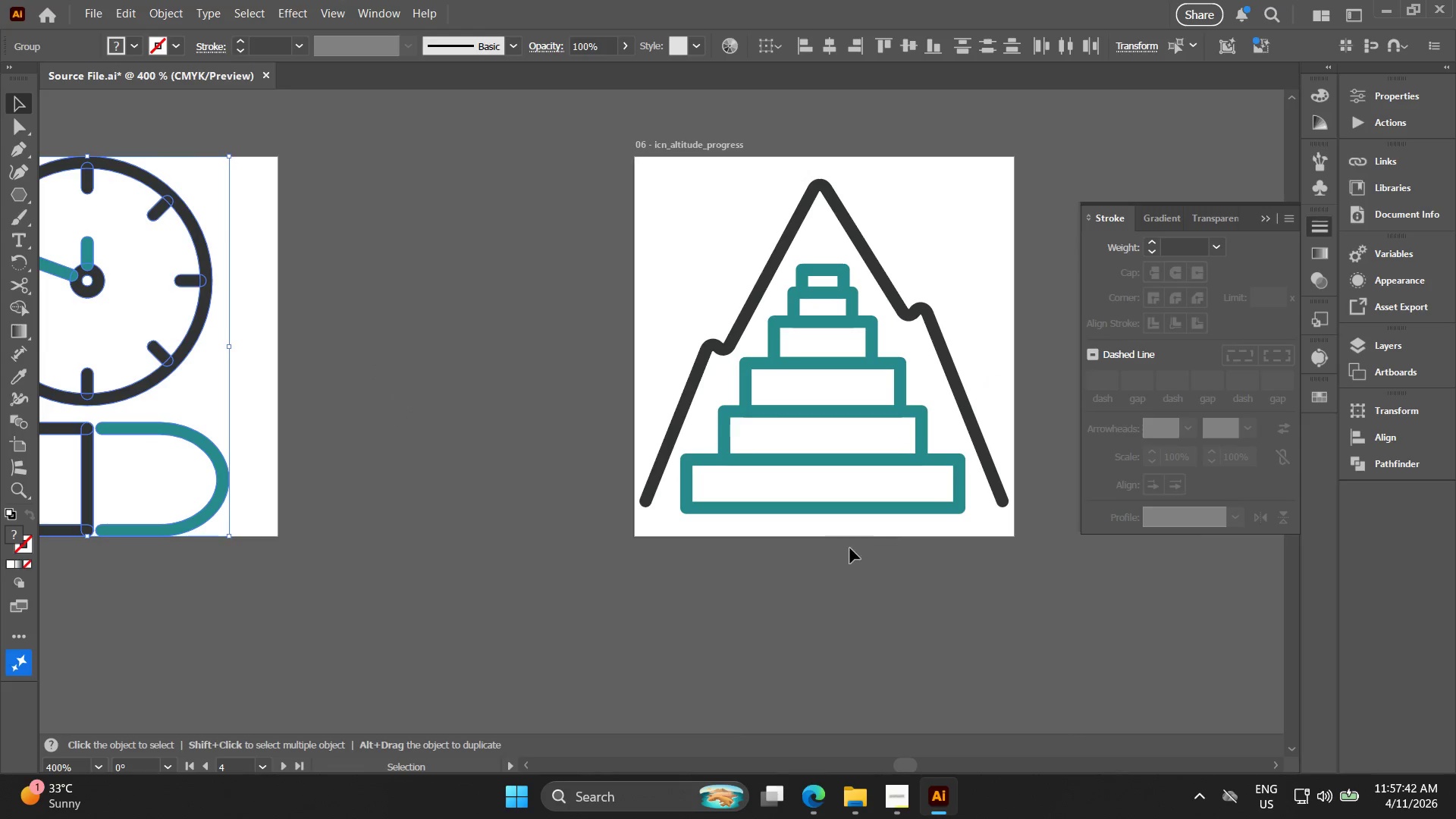 
left_click_drag(start_coordinate=[852, 548], to_coordinate=[705, 339])
 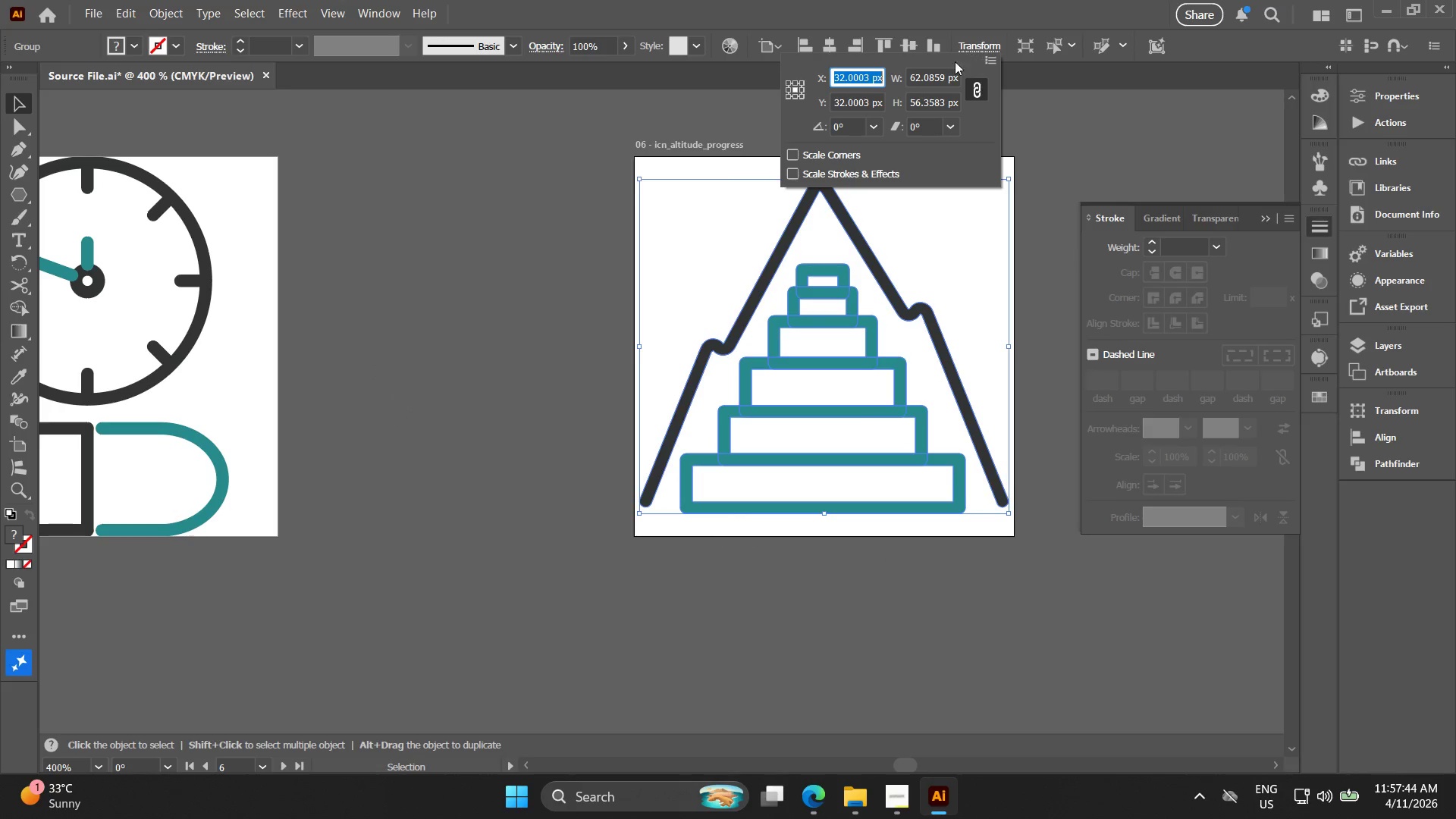 
double_click([950, 77])
 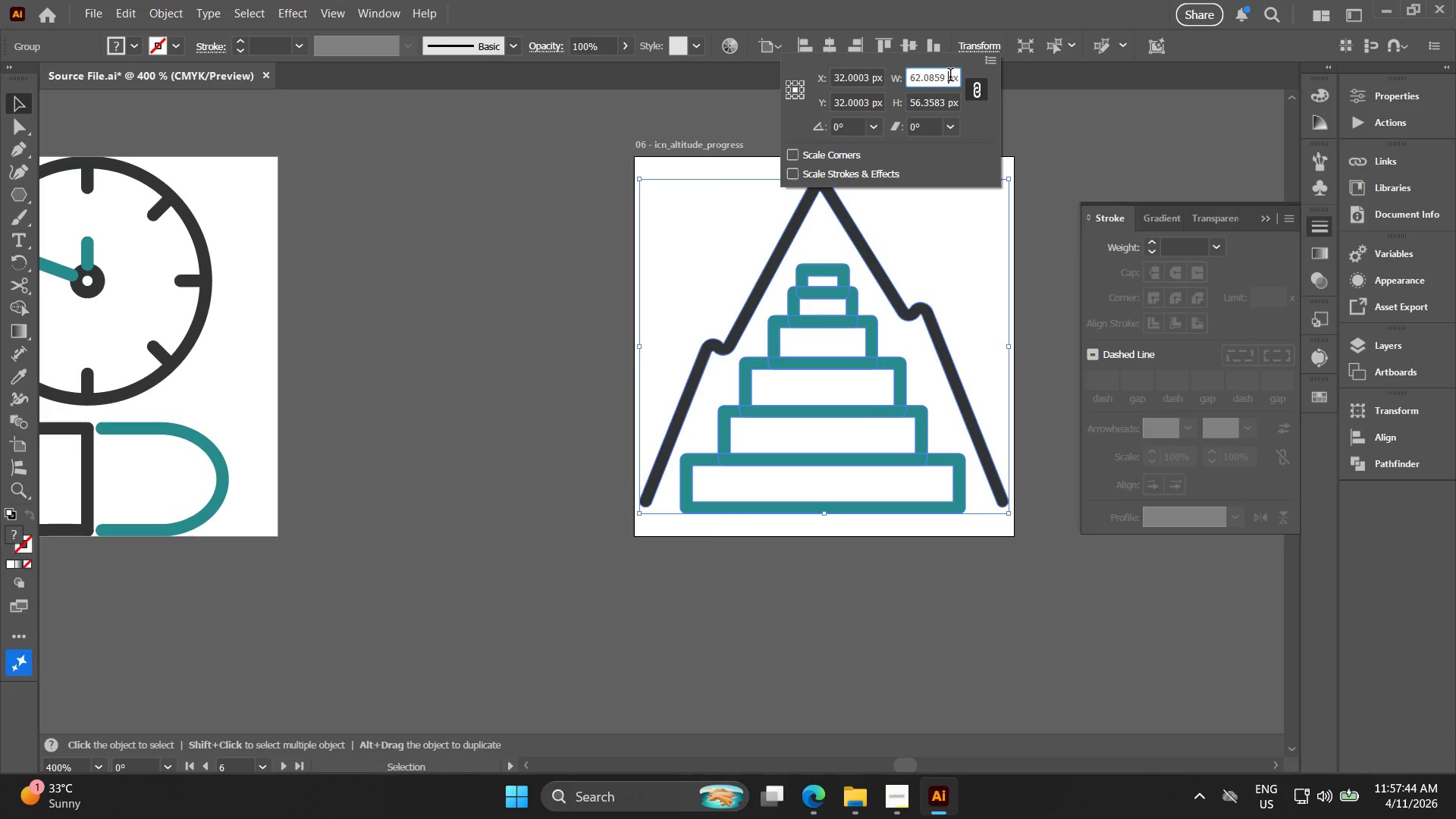 
triple_click([950, 77])
 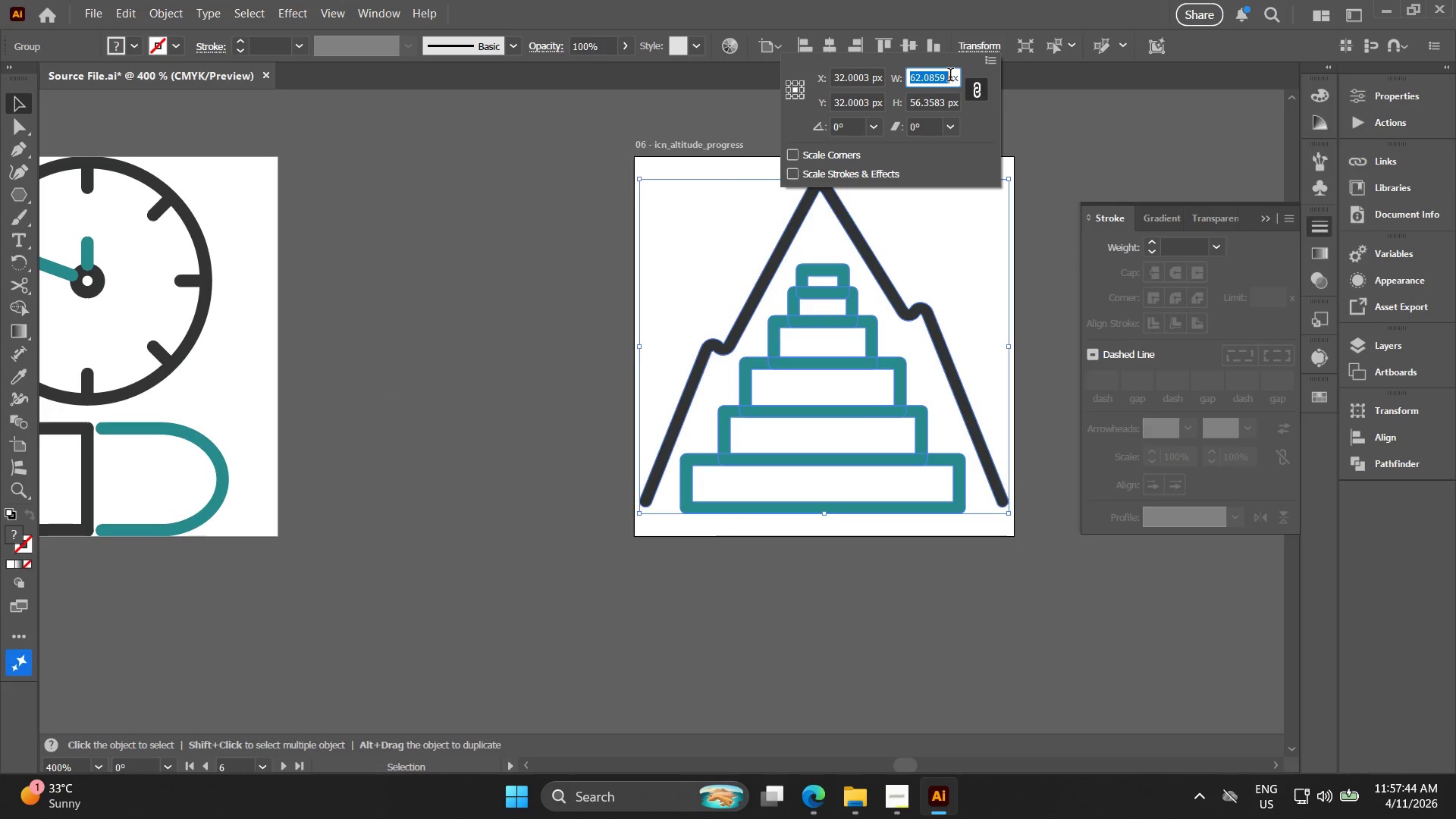 
triple_click([950, 77])
 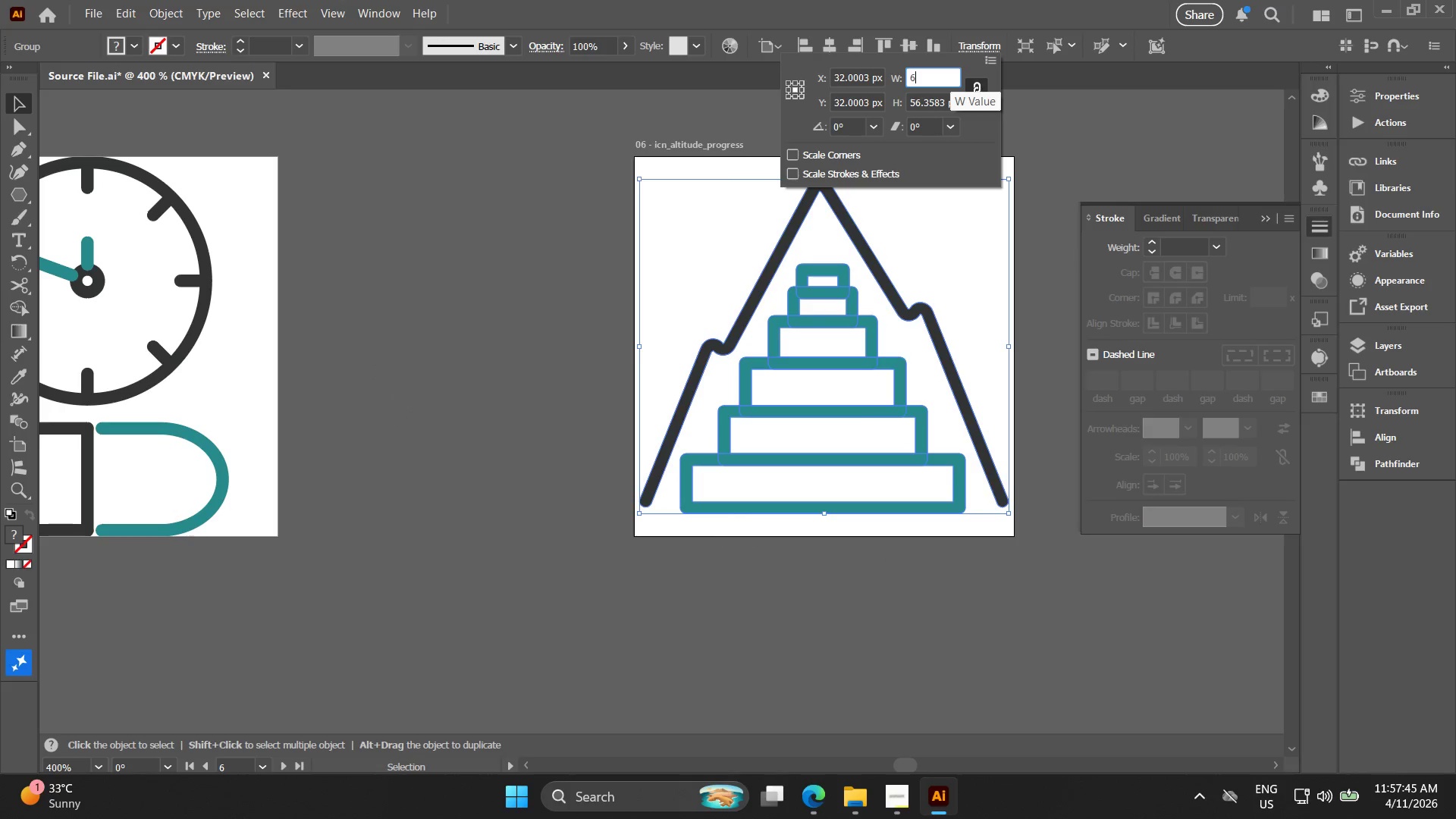 
type(64)
 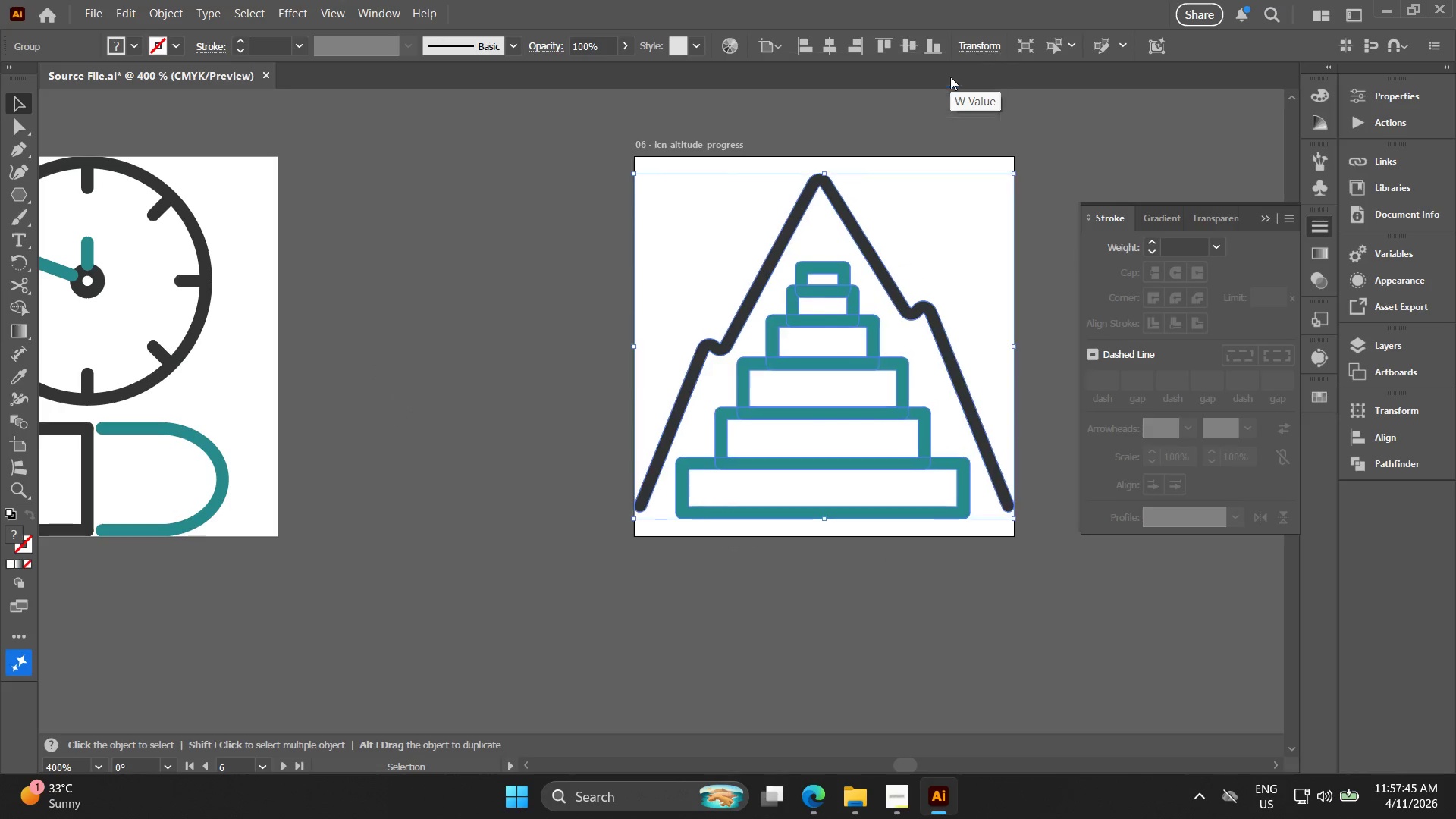 
key(Enter)
 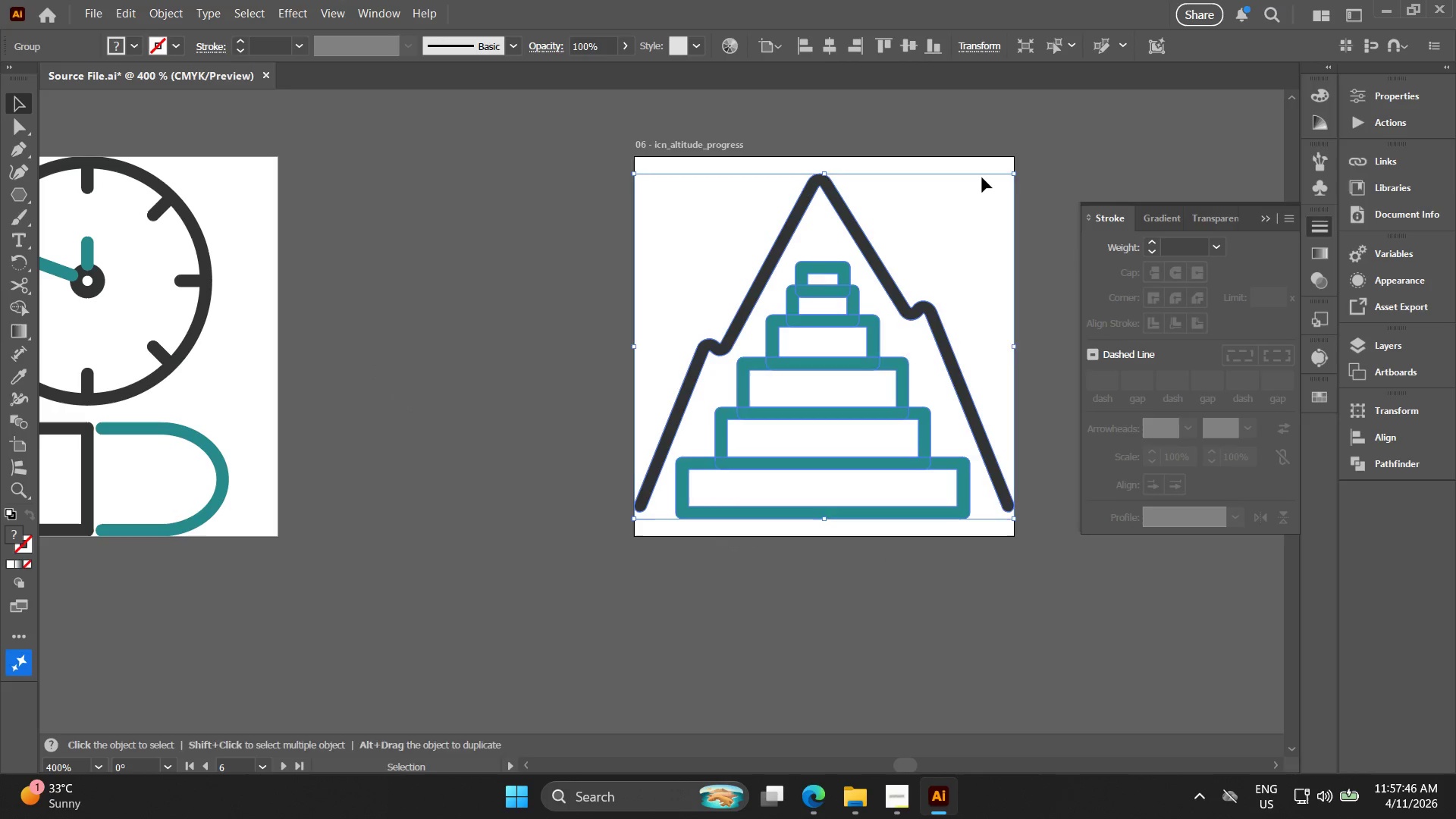 
hold_key(key=Space, duration=0.59)
 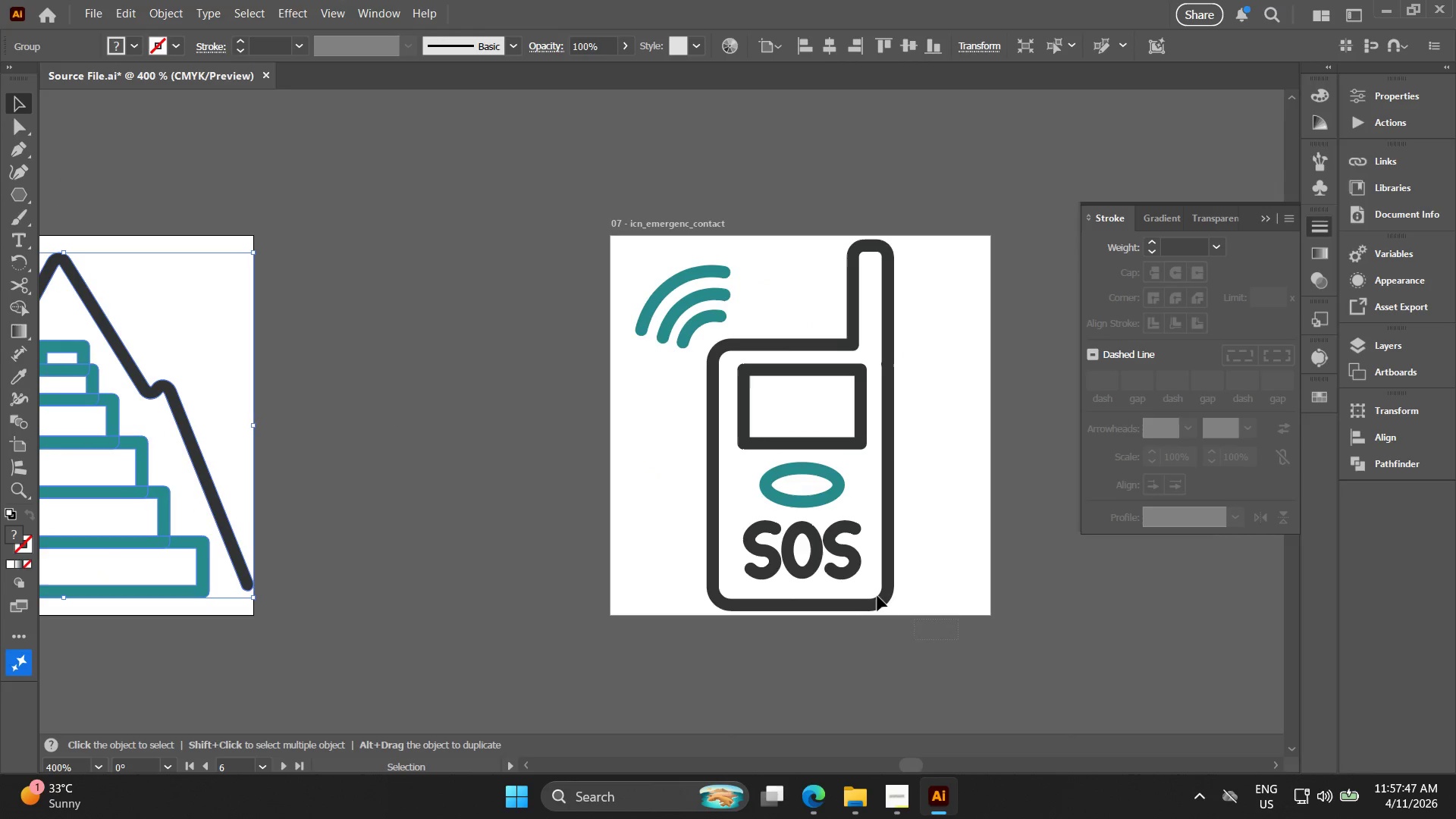 
left_click_drag(start_coordinate=[981, 387], to_coordinate=[220, 466])
 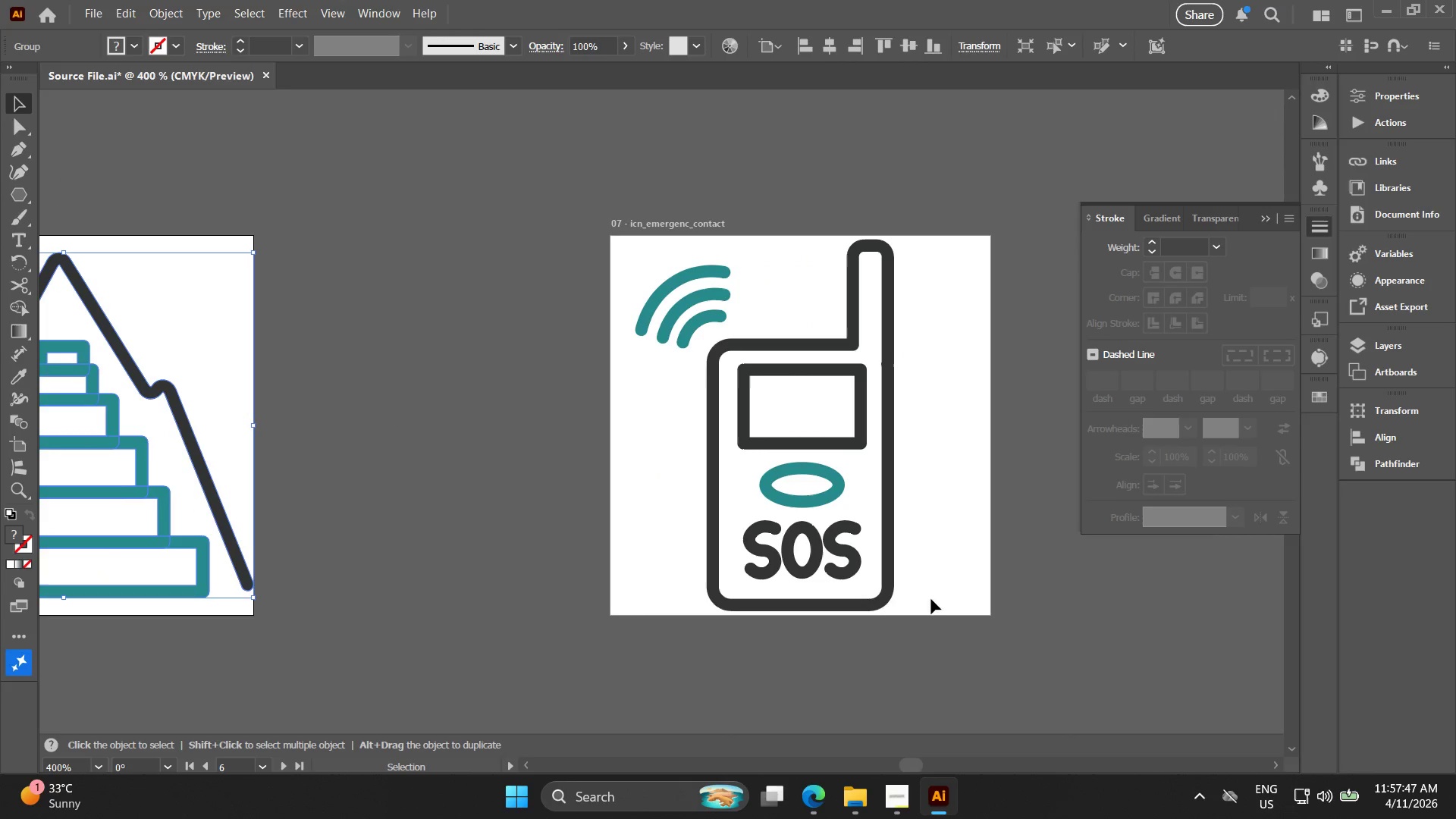 
left_click_drag(start_coordinate=[959, 639], to_coordinate=[635, 366])
 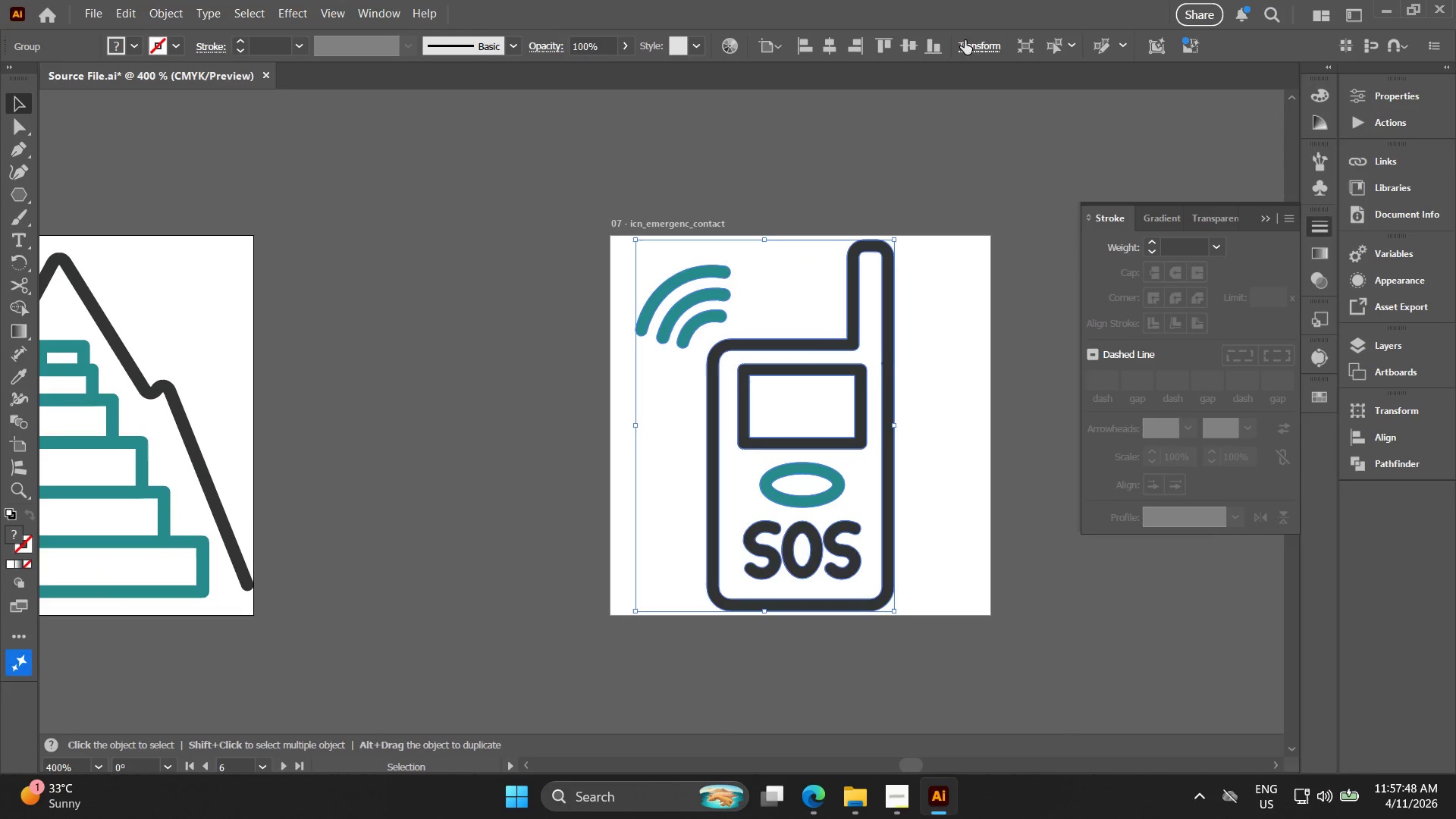 
left_click([967, 42])
 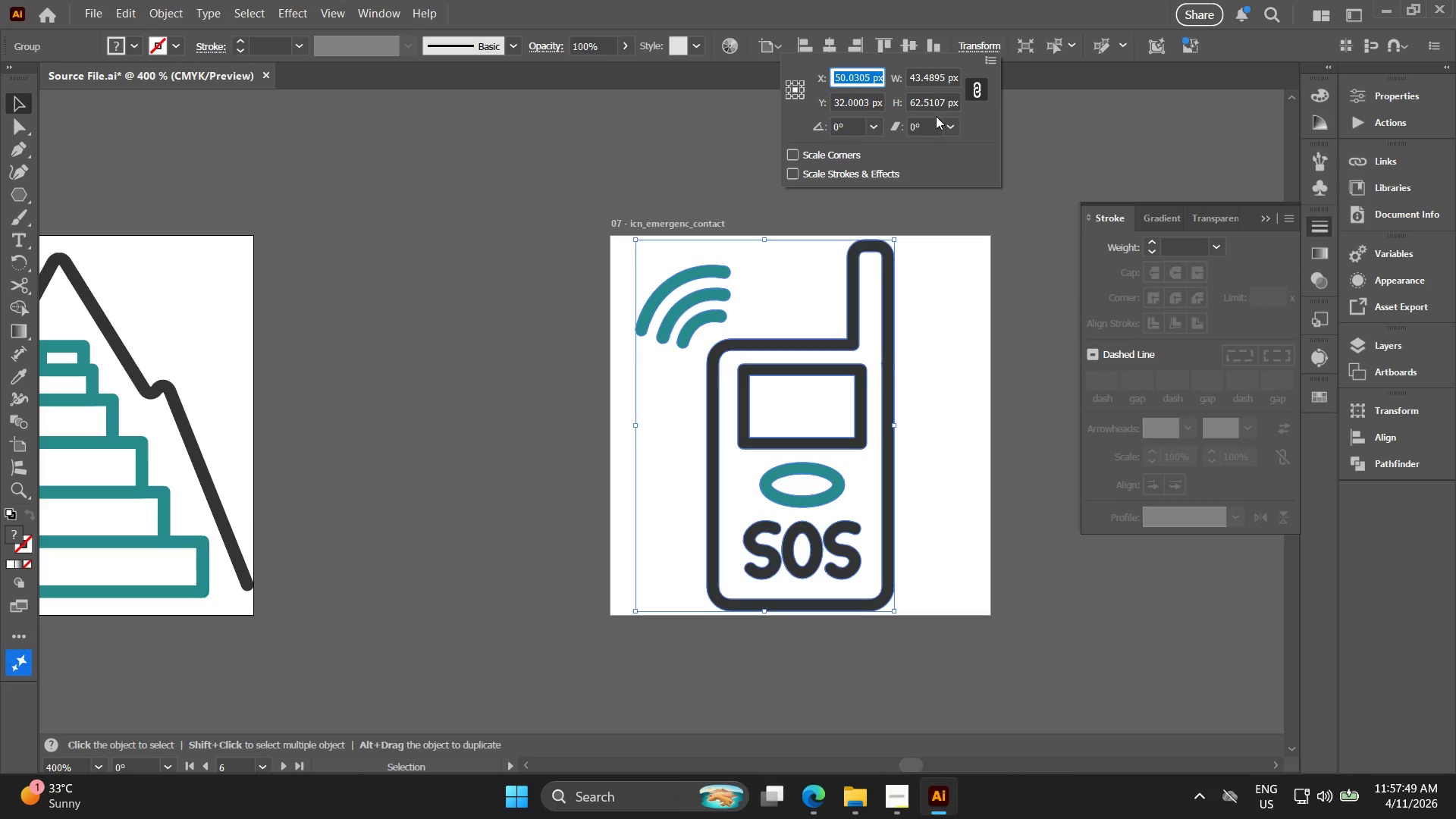 
double_click([935, 102])
 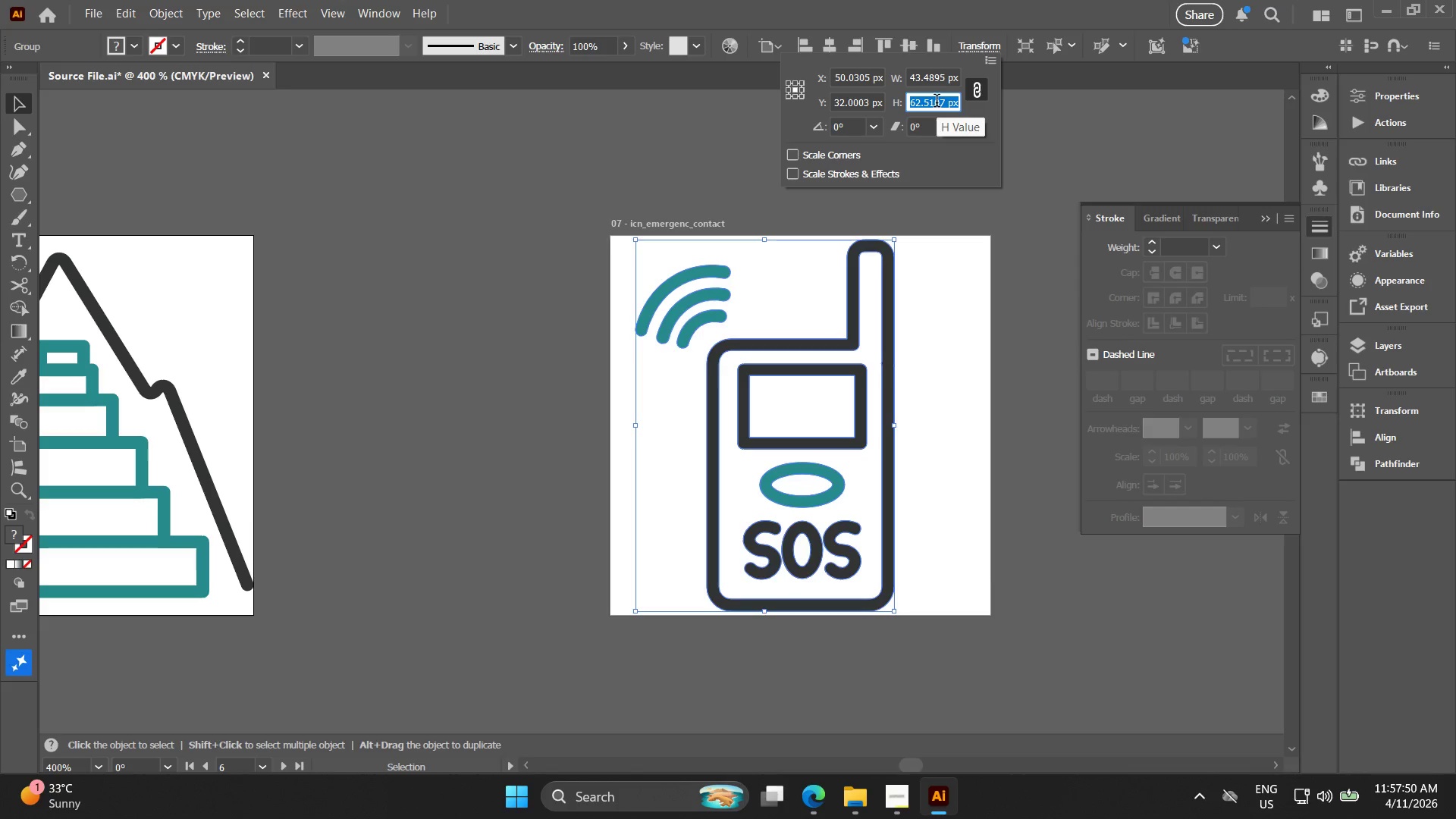 
type(64)
 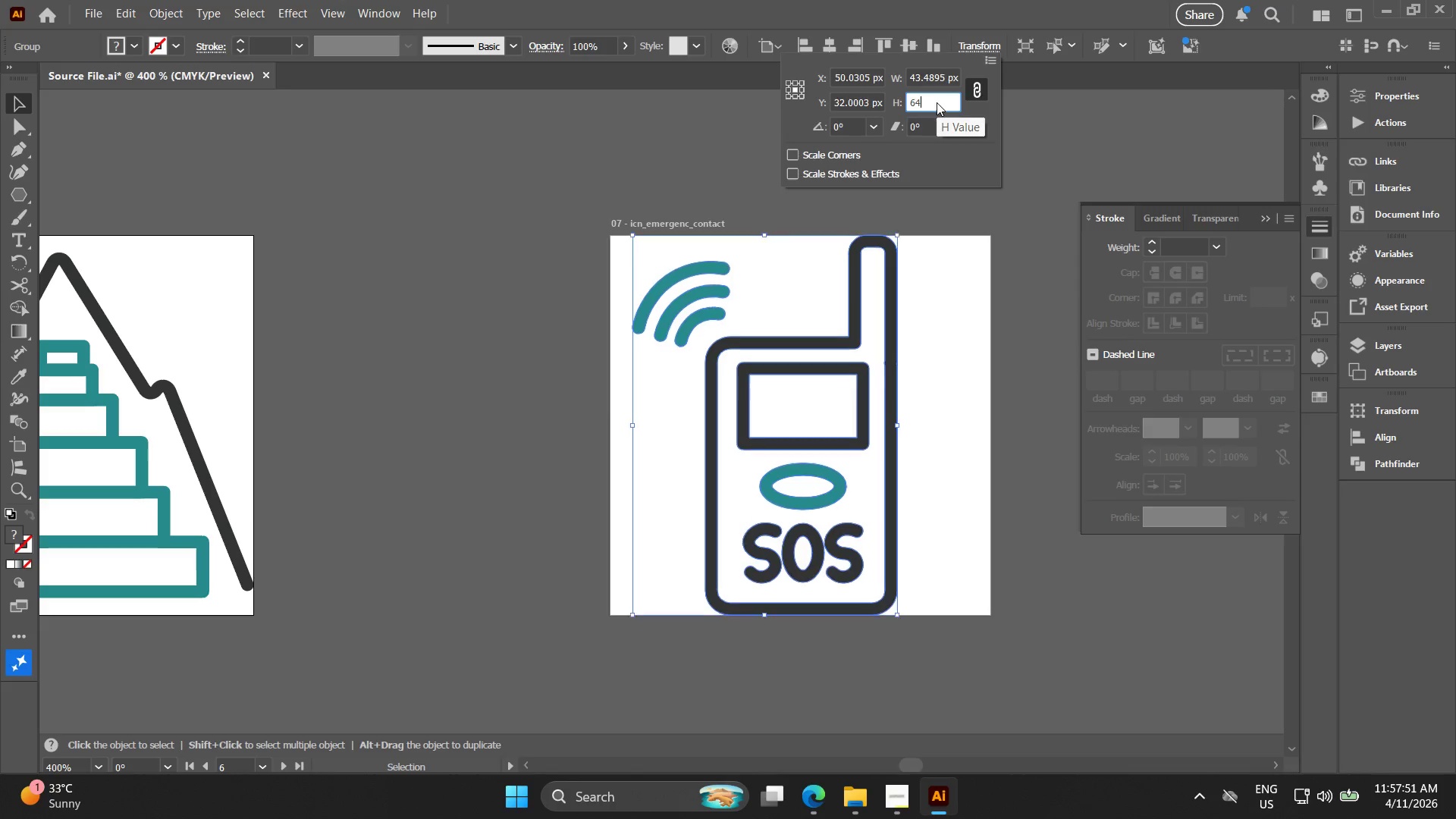 
key(Enter)
 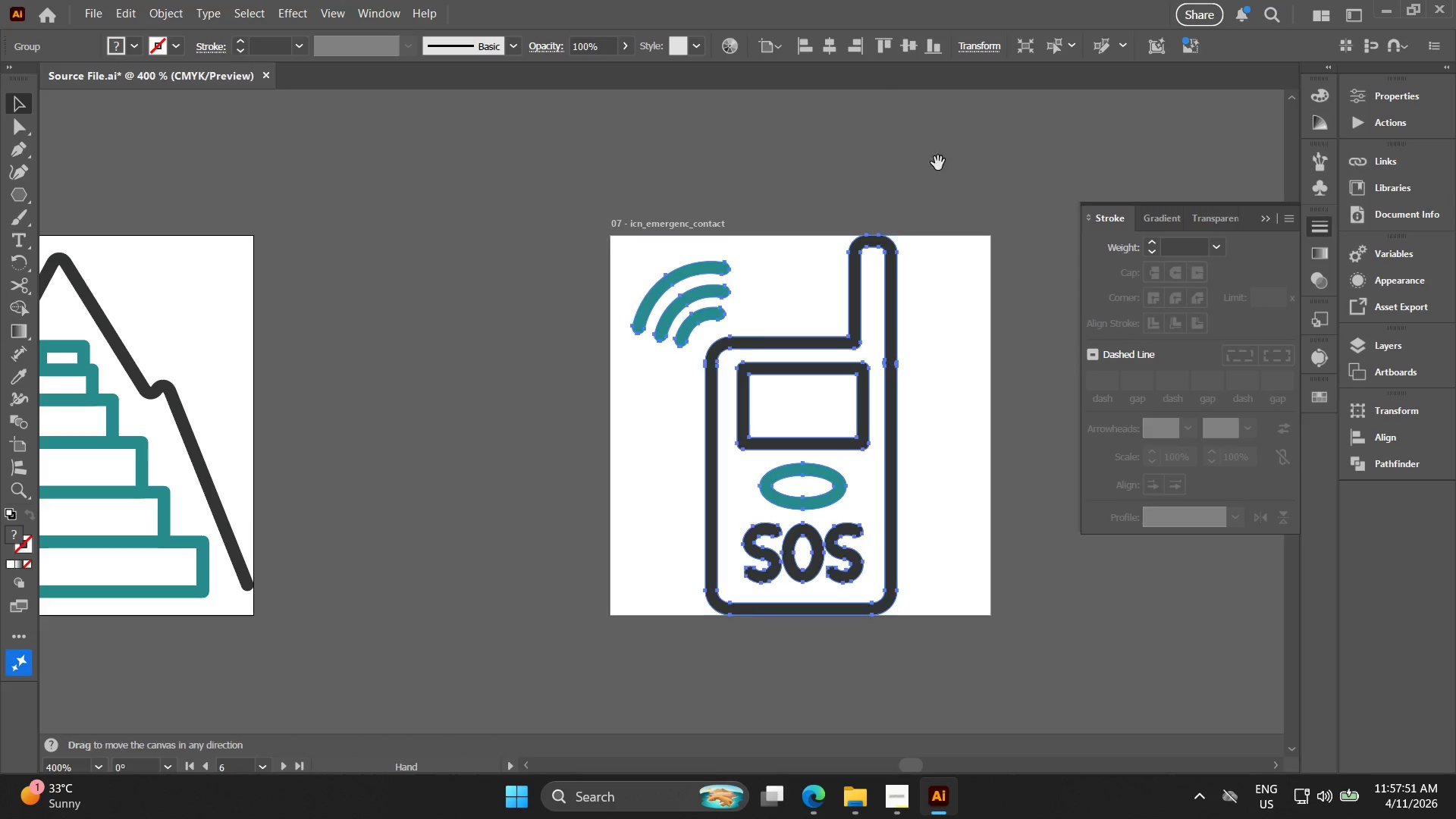 
hold_key(key=Space, duration=0.61)
 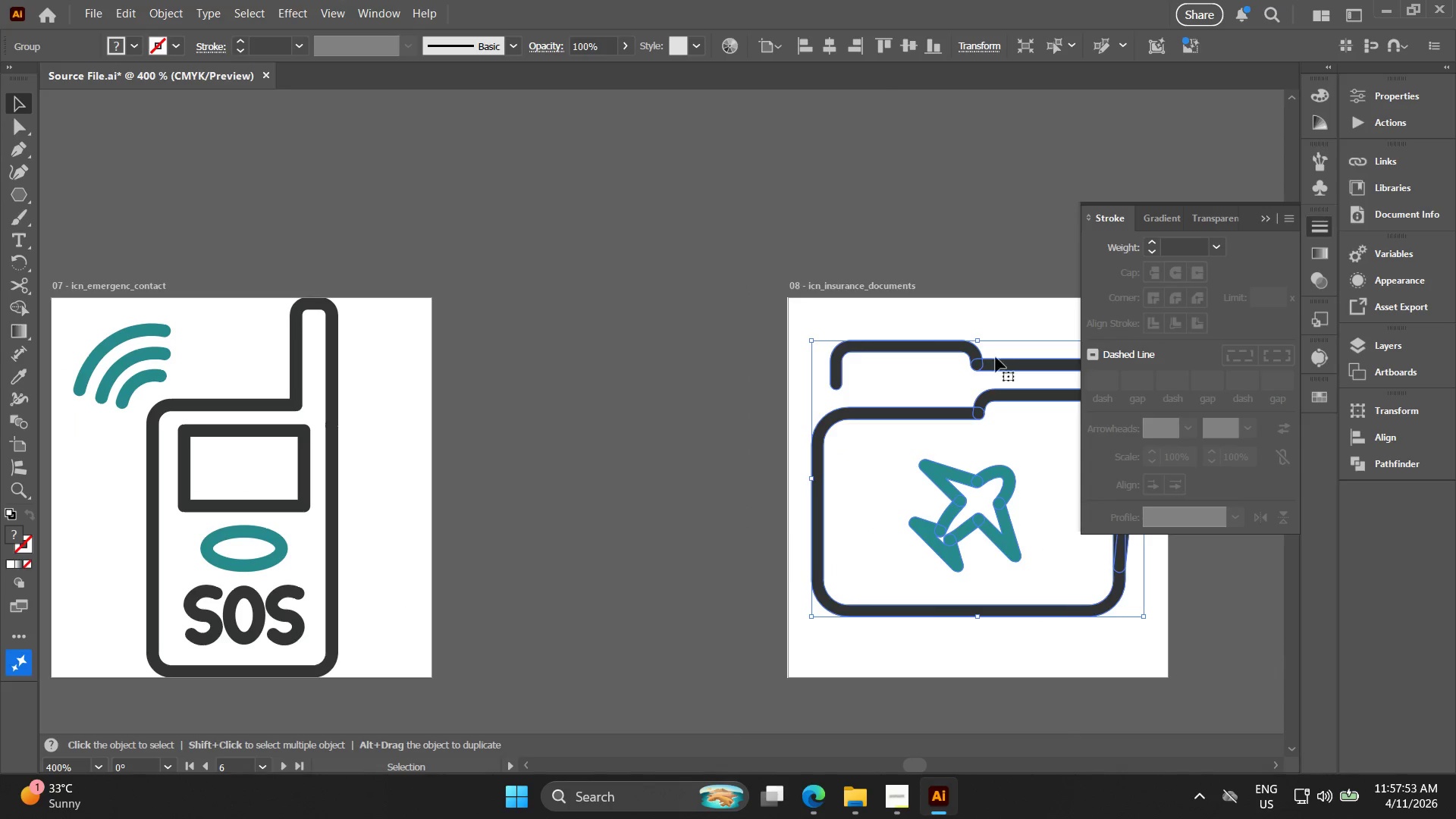 
left_click_drag(start_coordinate=[912, 230], to_coordinate=[353, 292])
 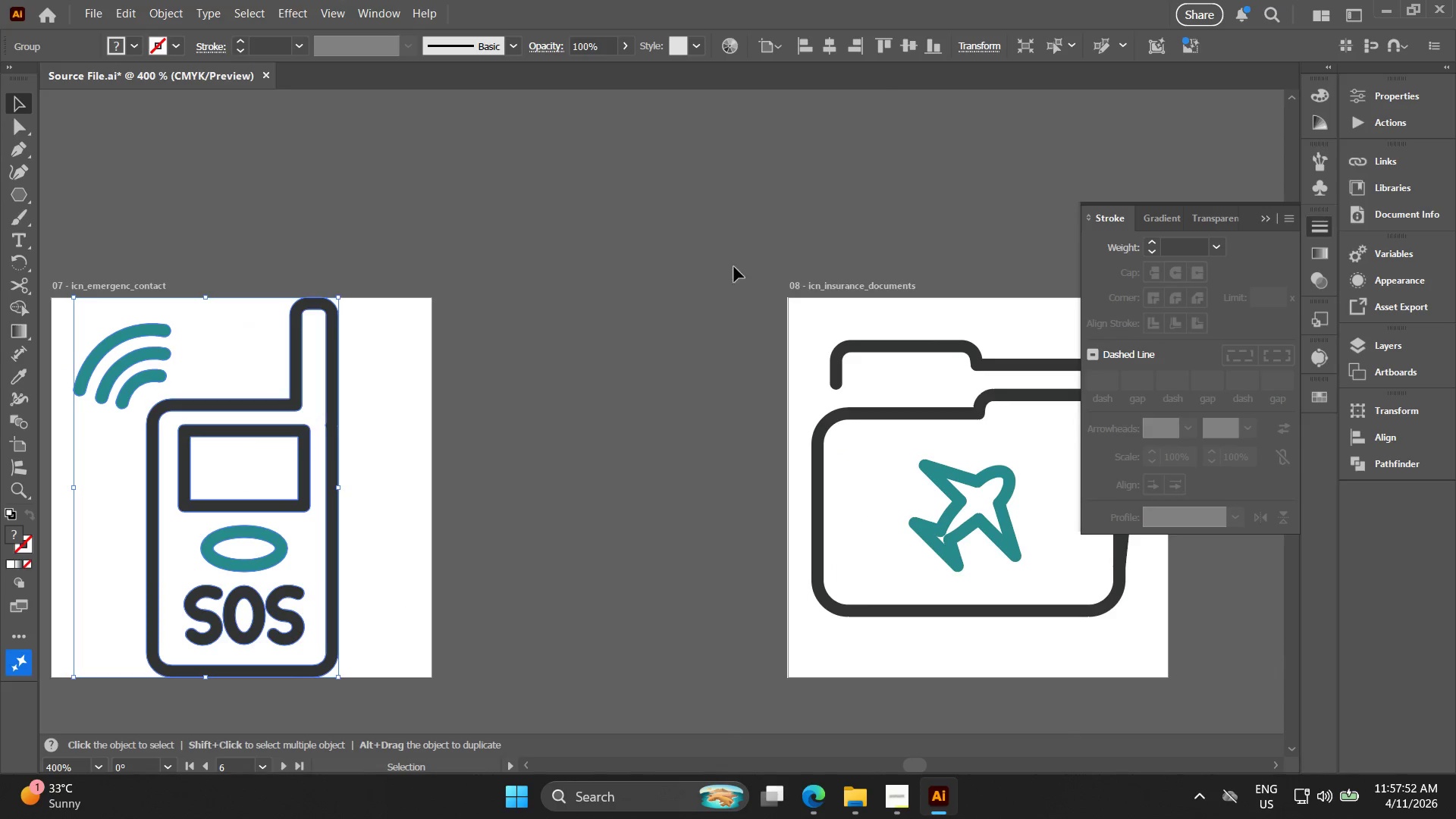 
left_click_drag(start_coordinate=[748, 273], to_coordinate=[1092, 649])
 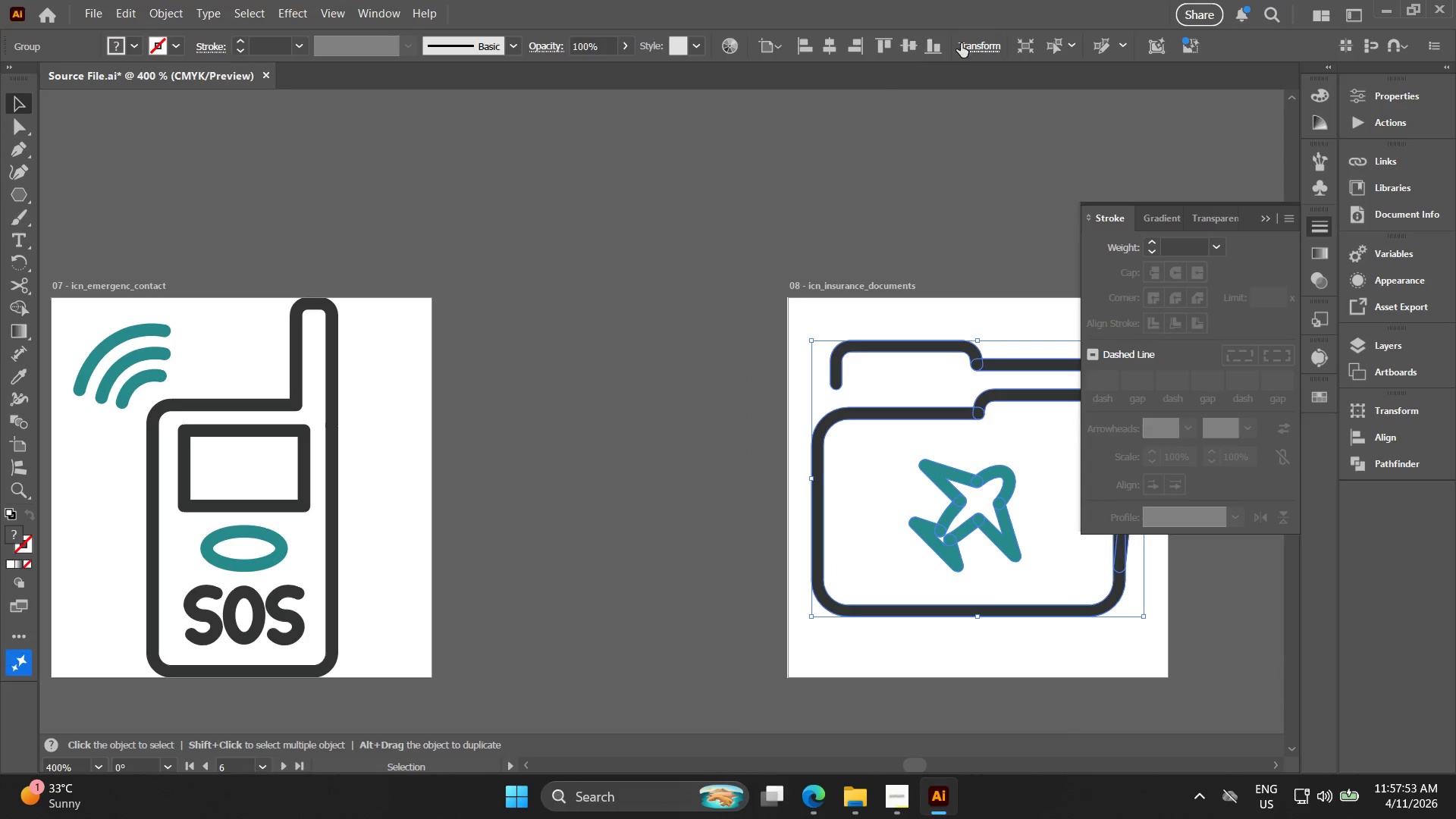 
left_click([965, 47])
 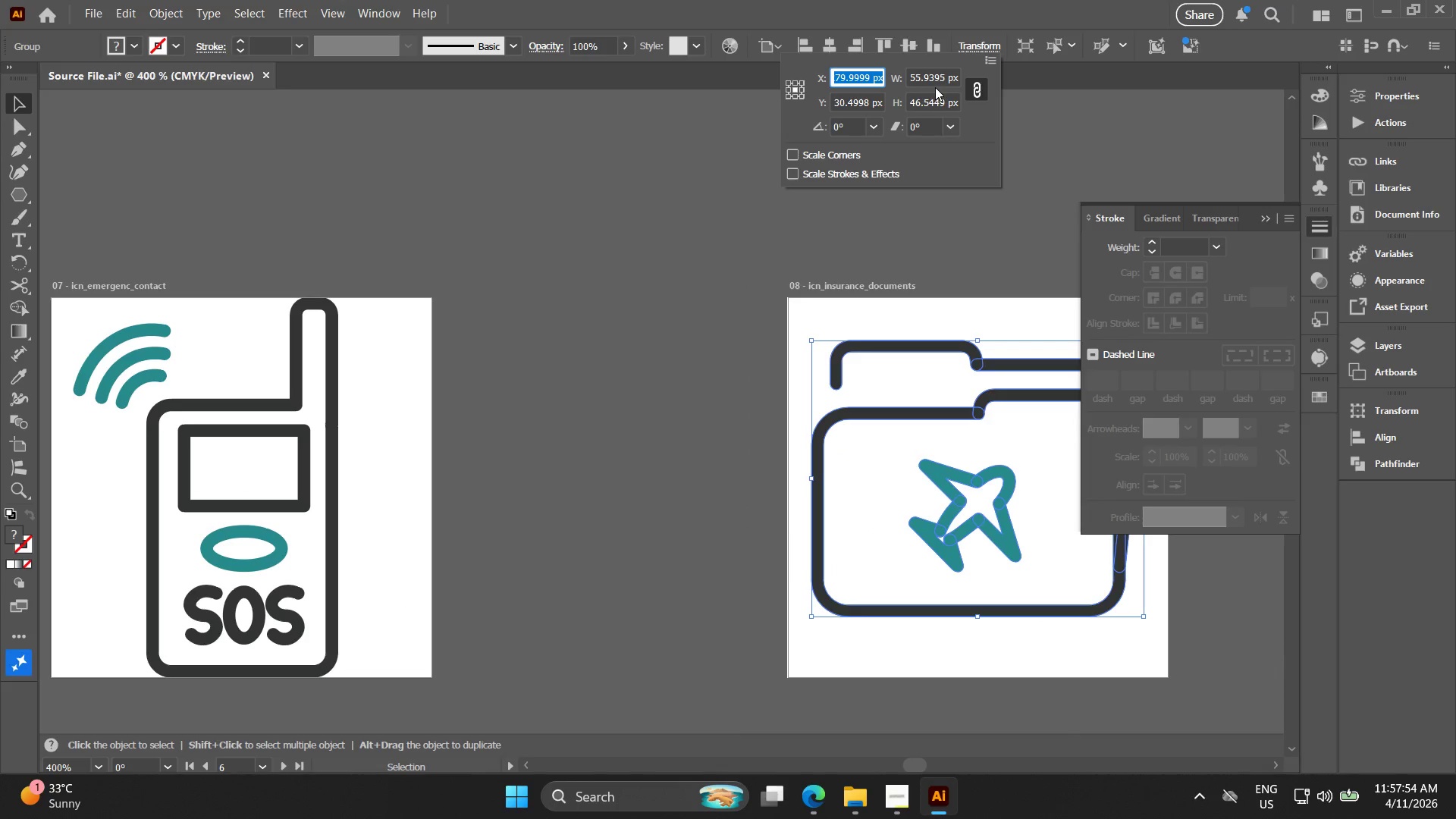 
double_click([942, 76])
 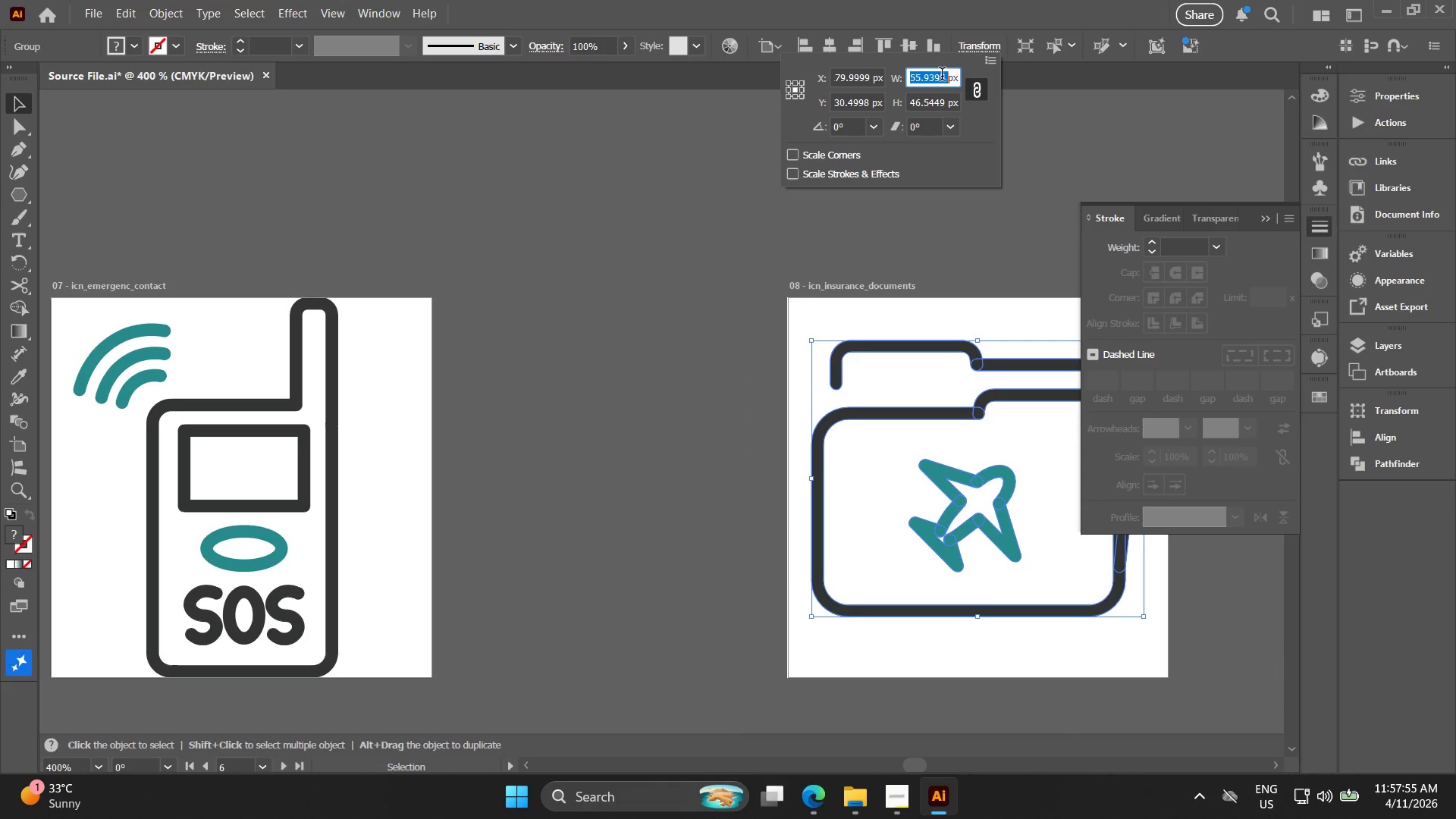 
triple_click([942, 76])
 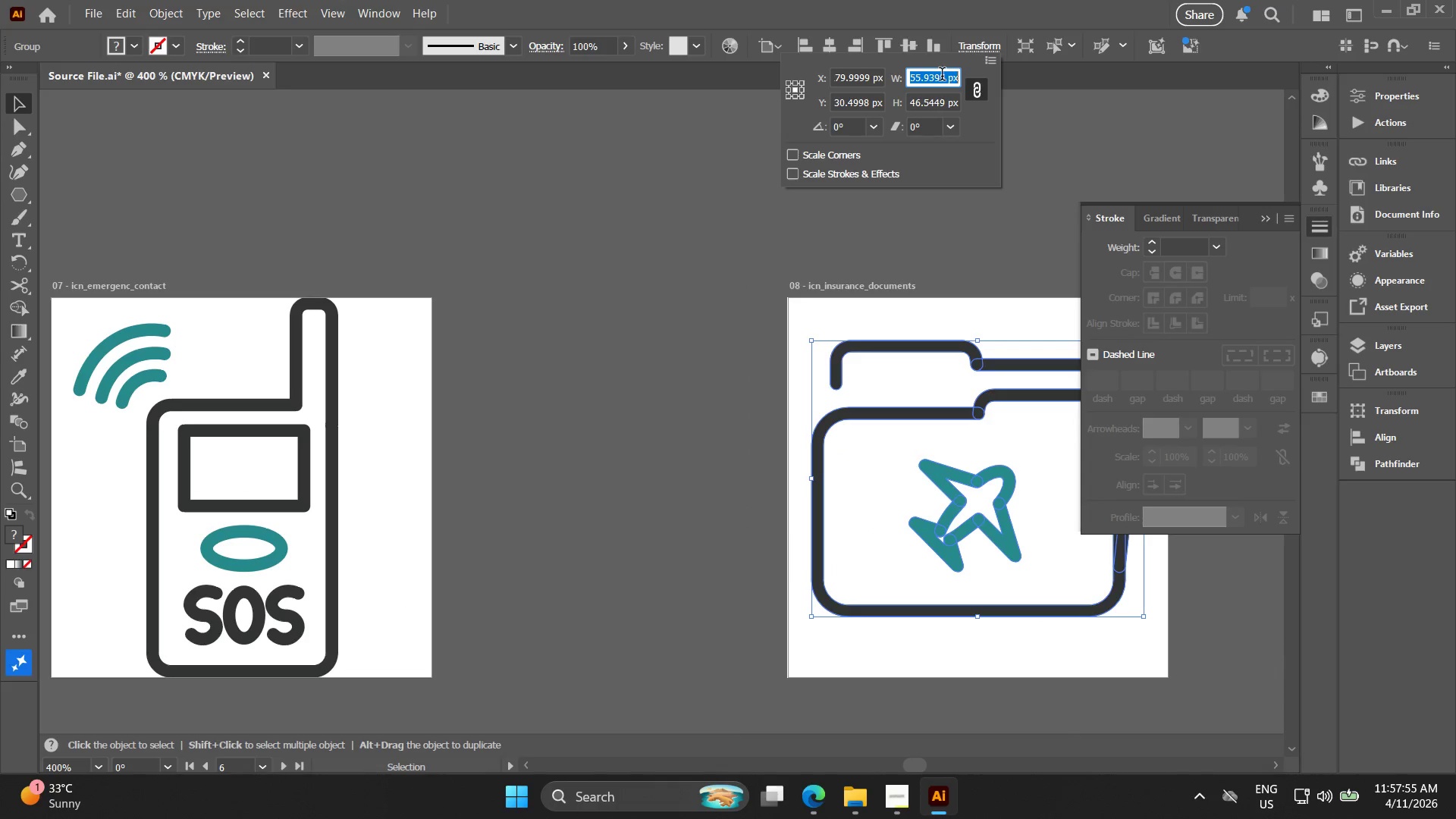 
triple_click([942, 76])
 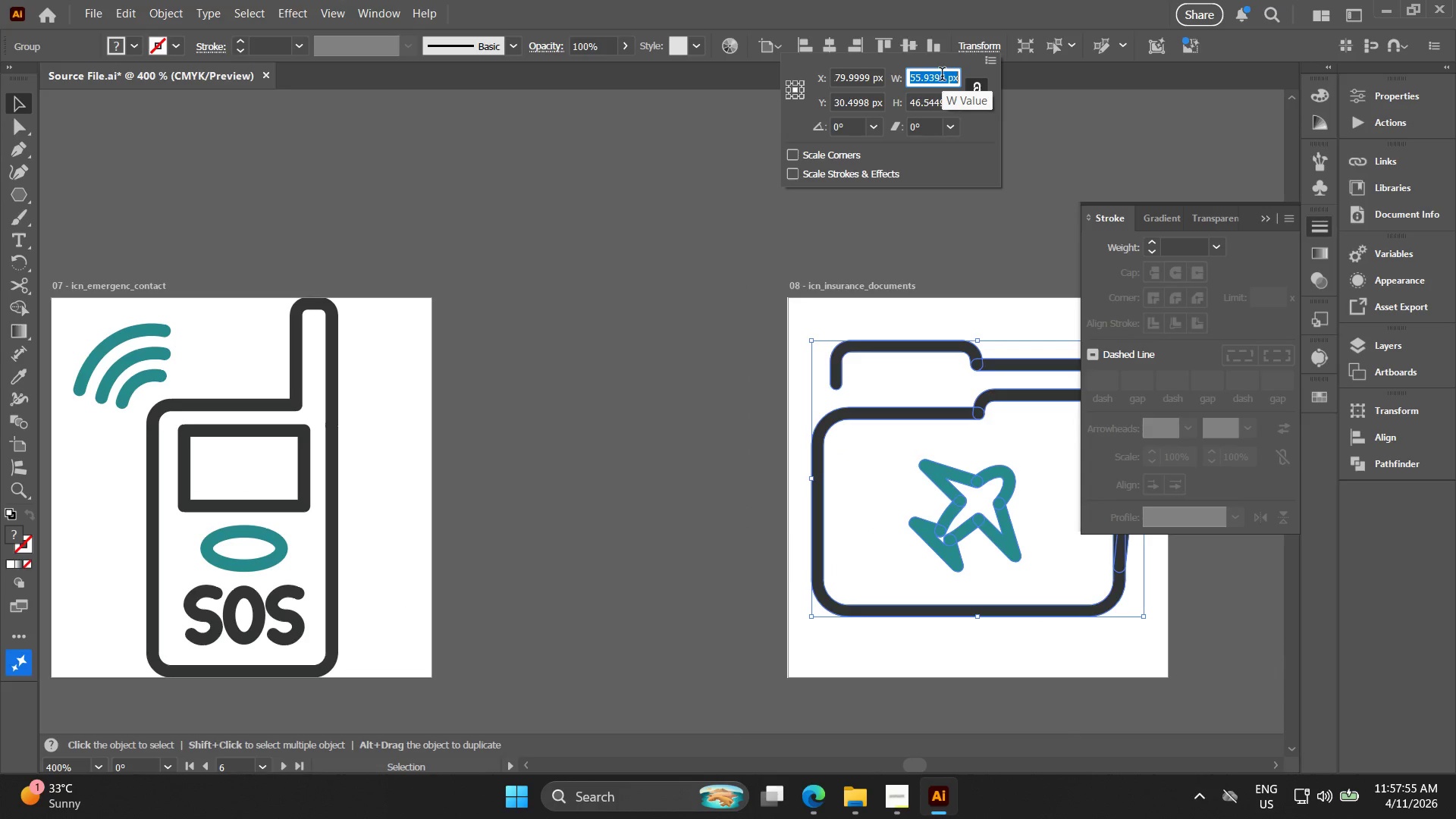 
type(64)
 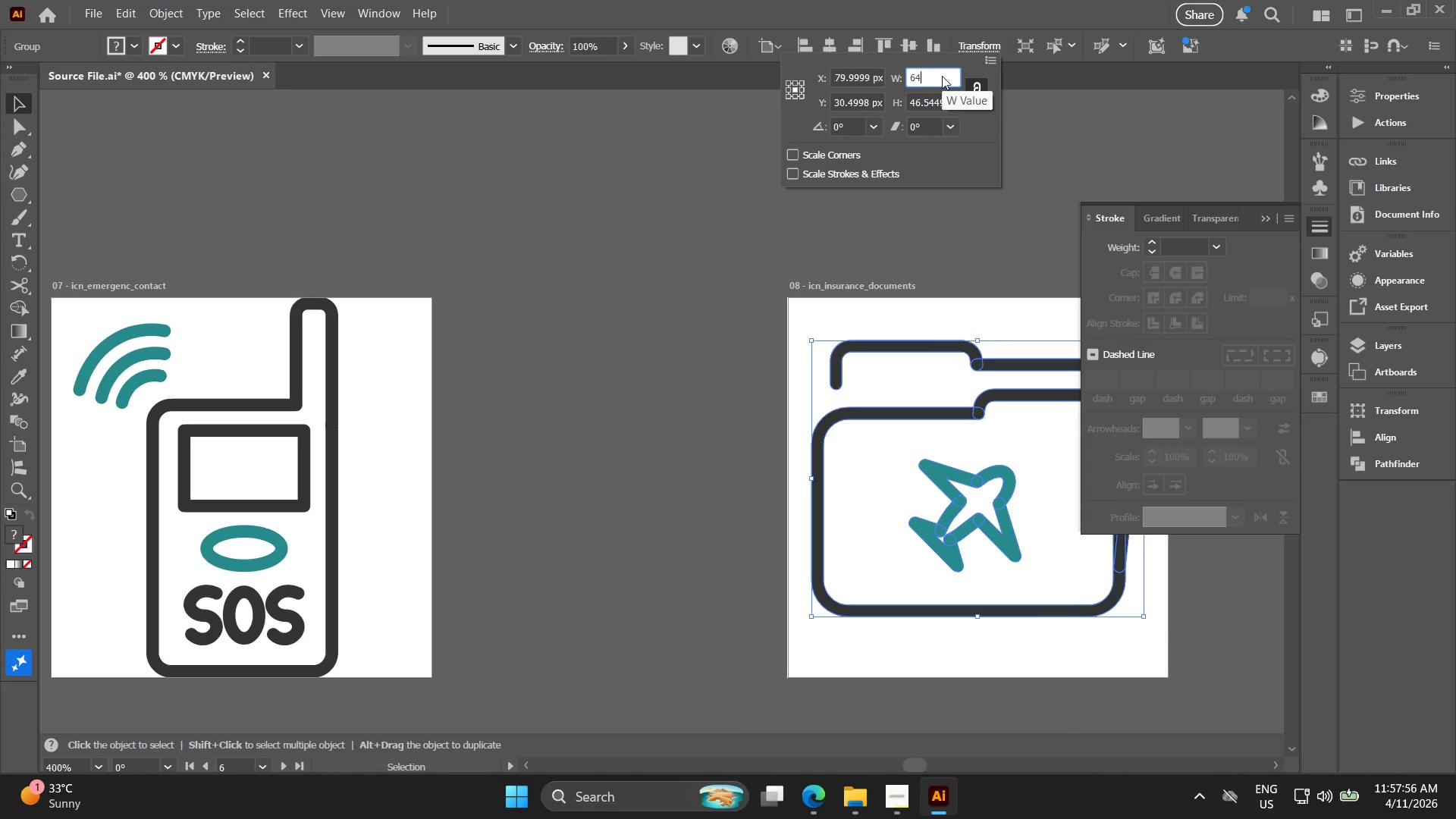 
key(Enter)
 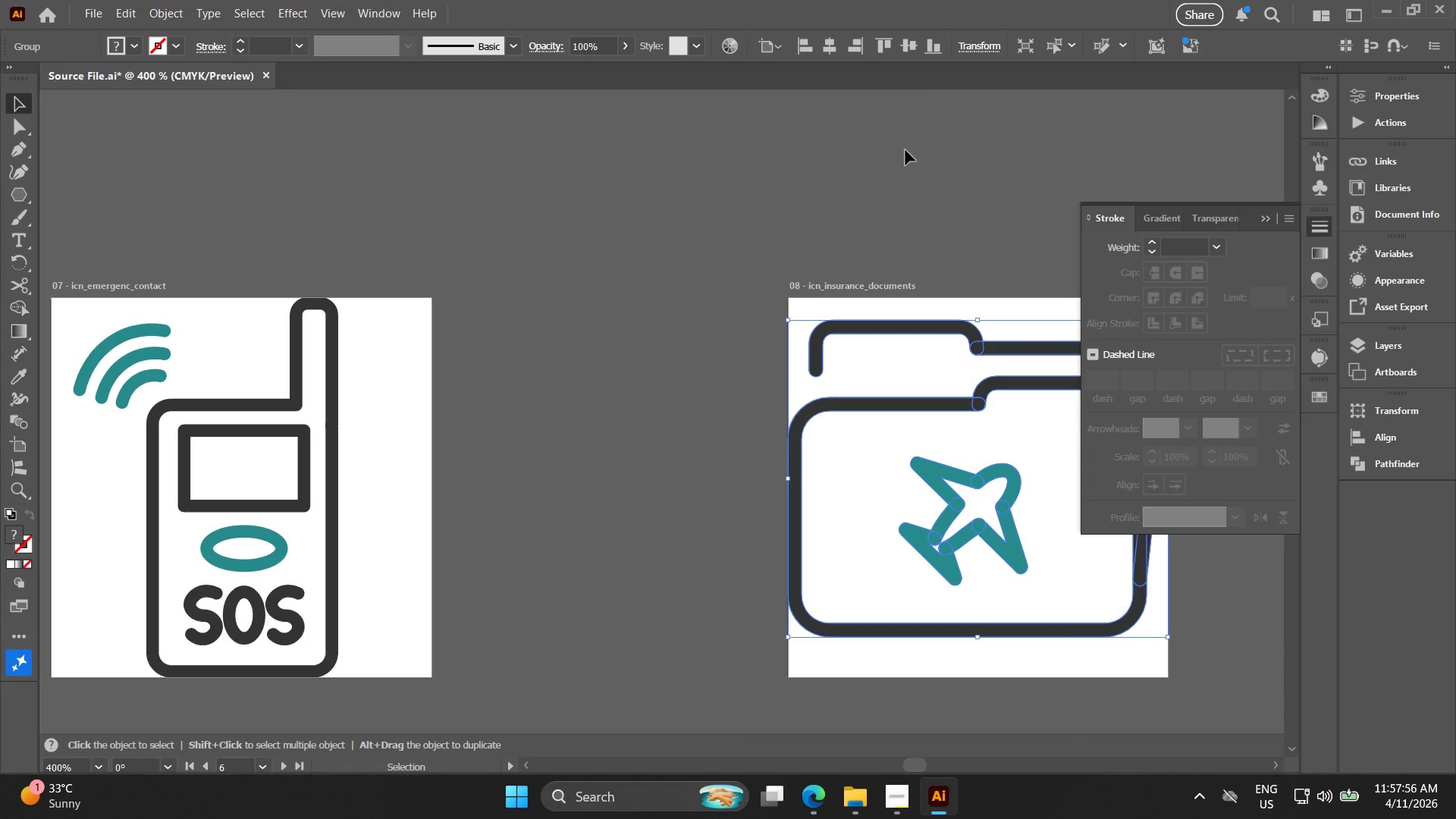 
key(Alt+AltLeft)
 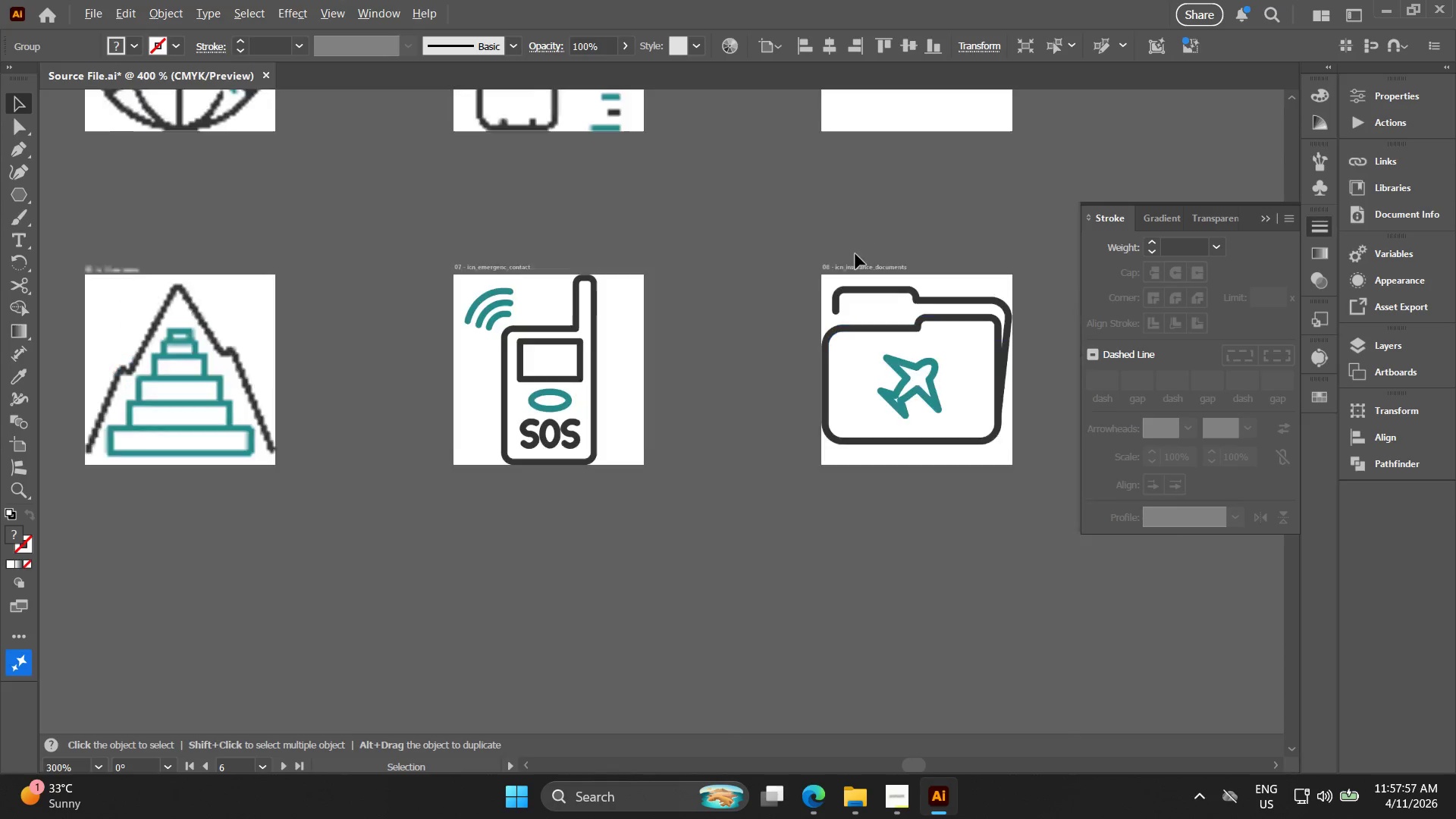 
key(Space)
 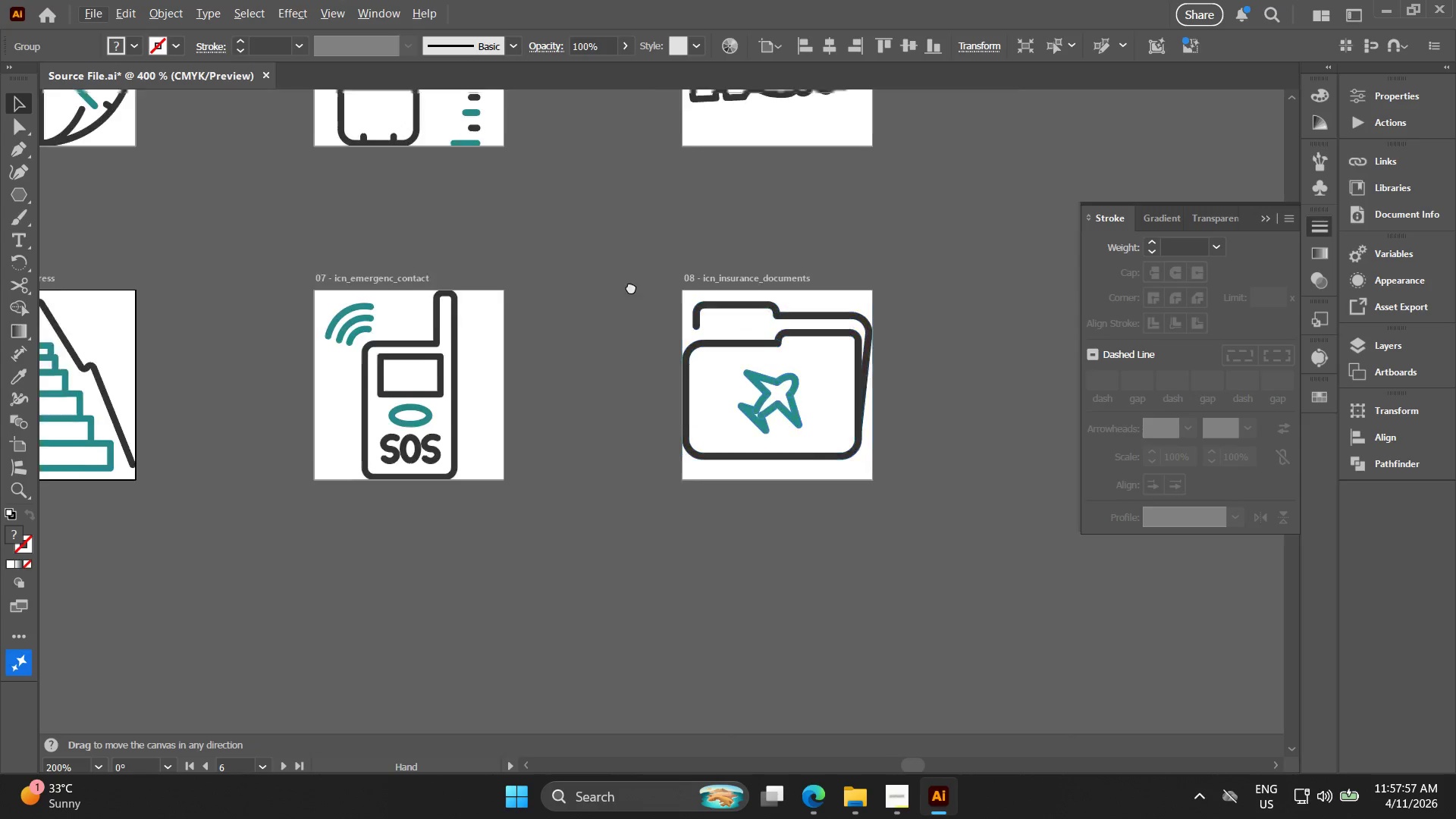 
left_click_drag(start_coordinate=[790, 268], to_coordinate=[623, 286])
 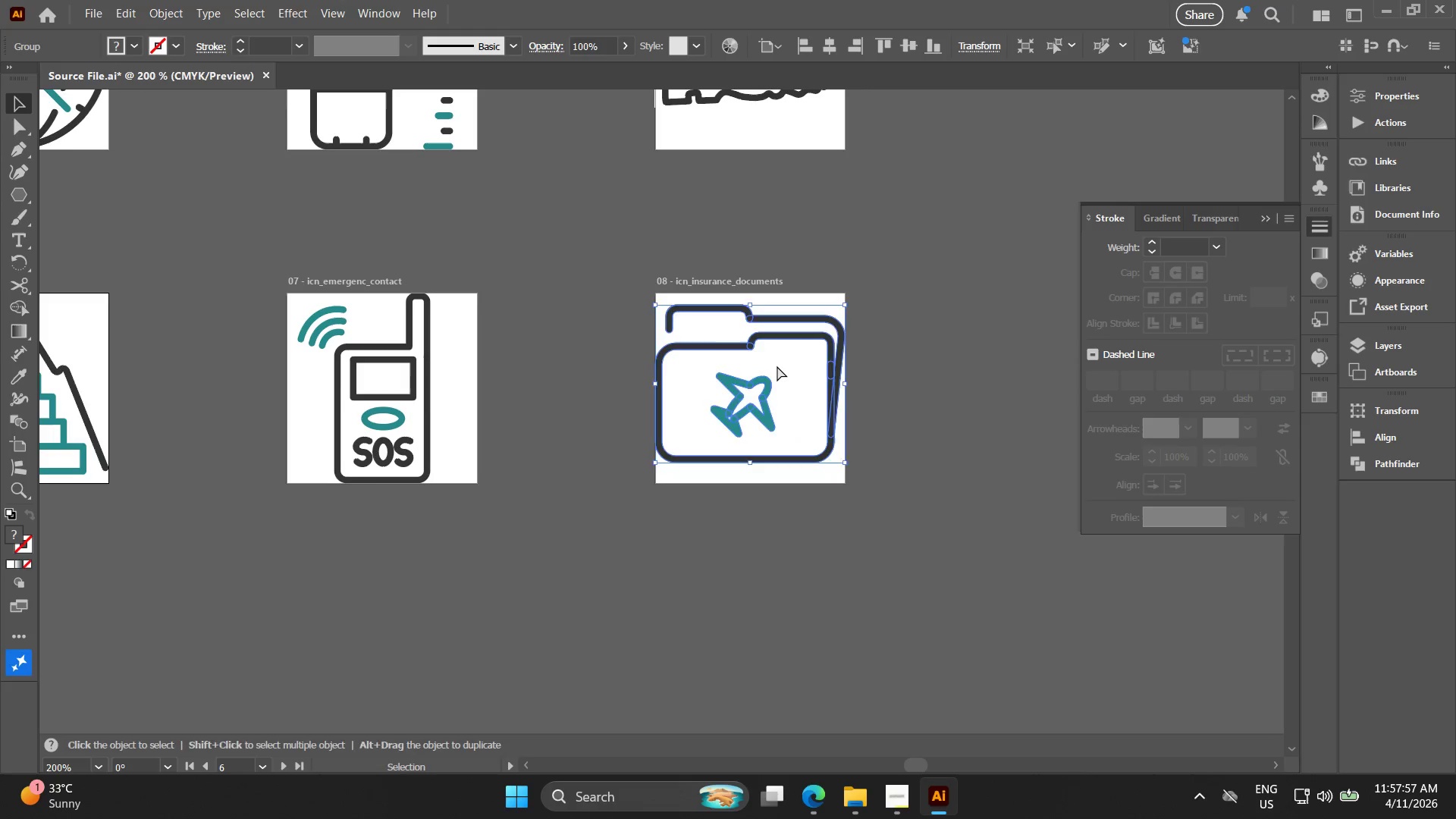 
scroll: coordinate [855, 254], scroll_direction: down, amount: 2.0
 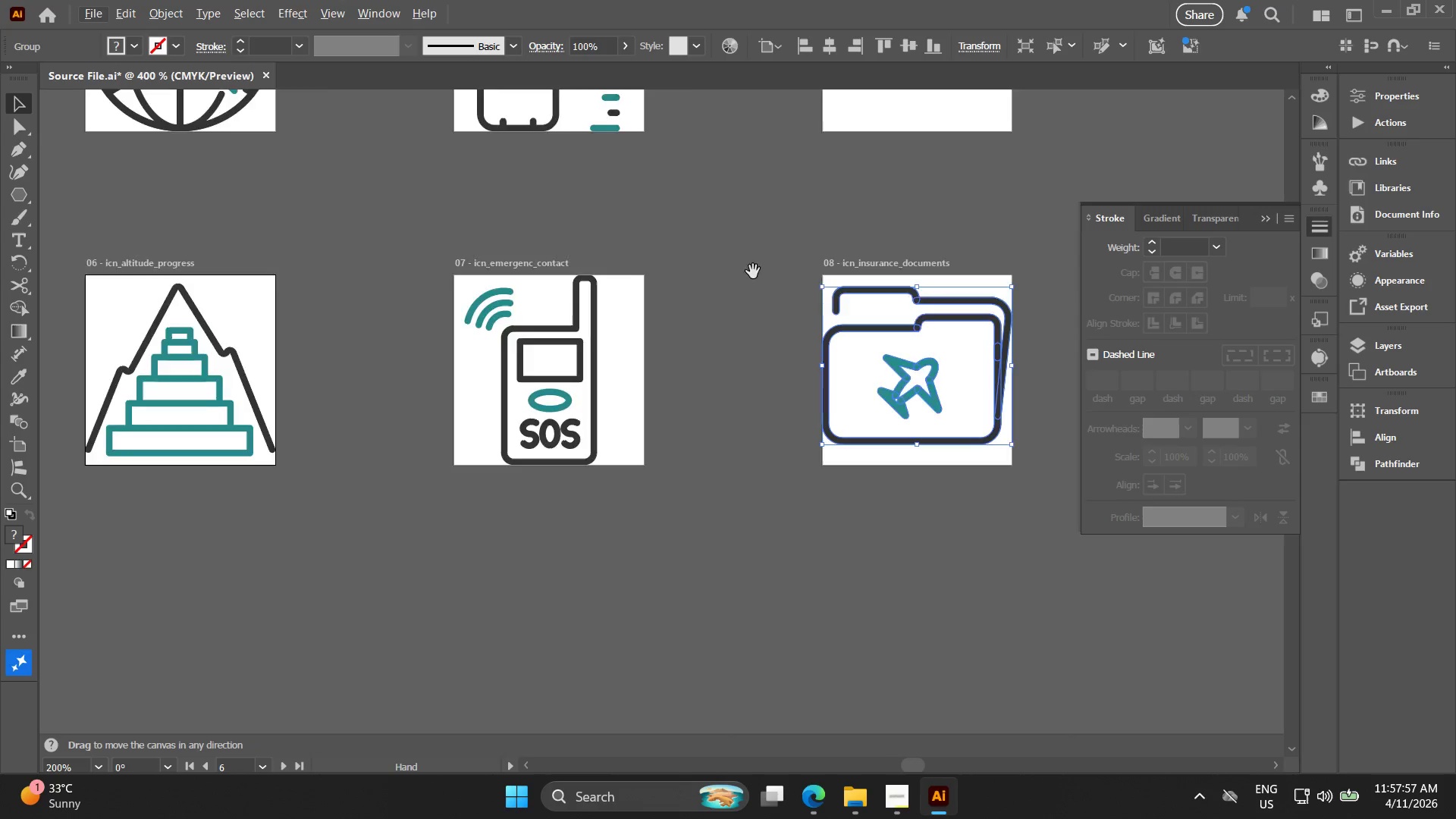 
key(Control+D)
 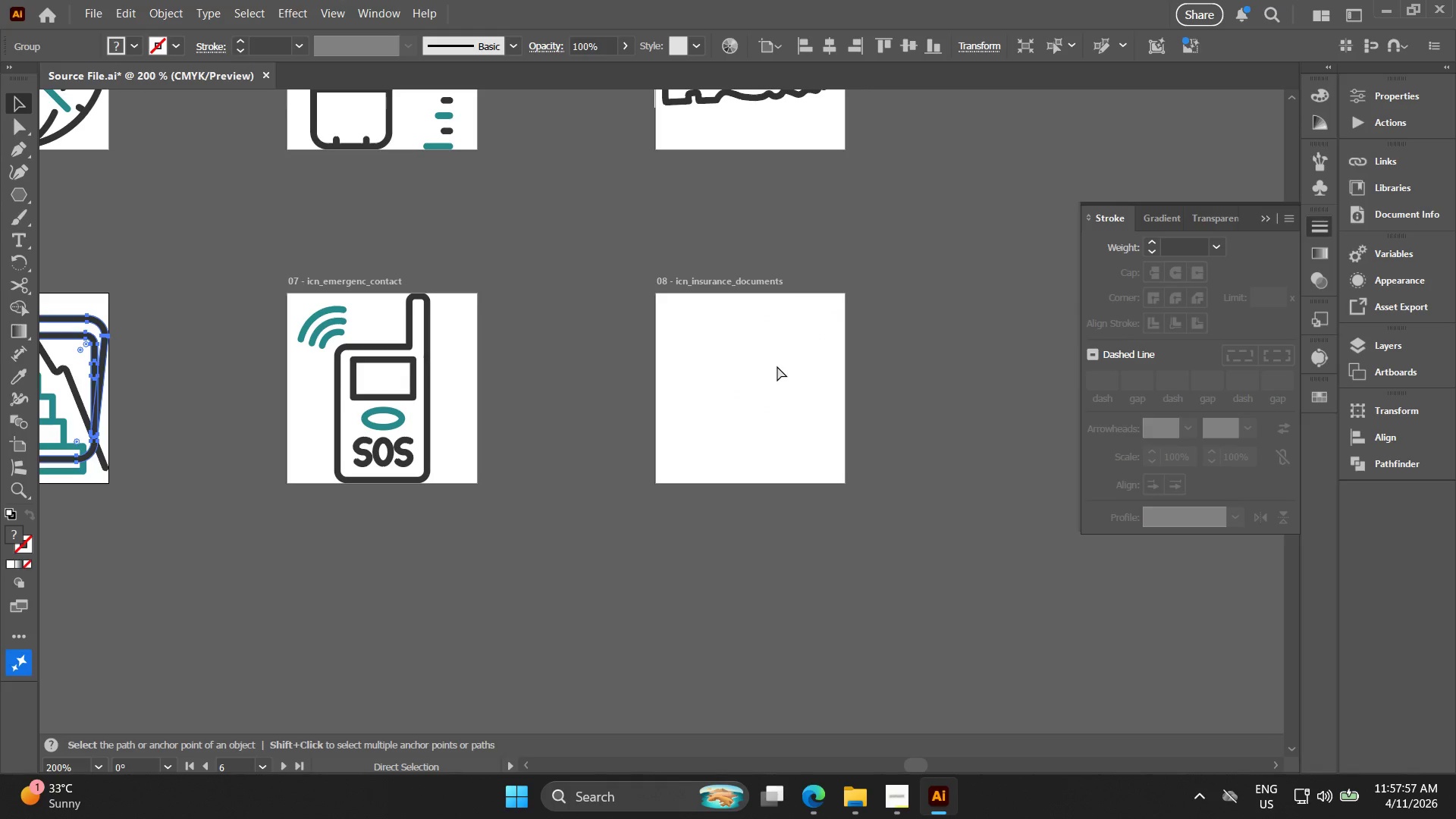 
key(Control+E)
 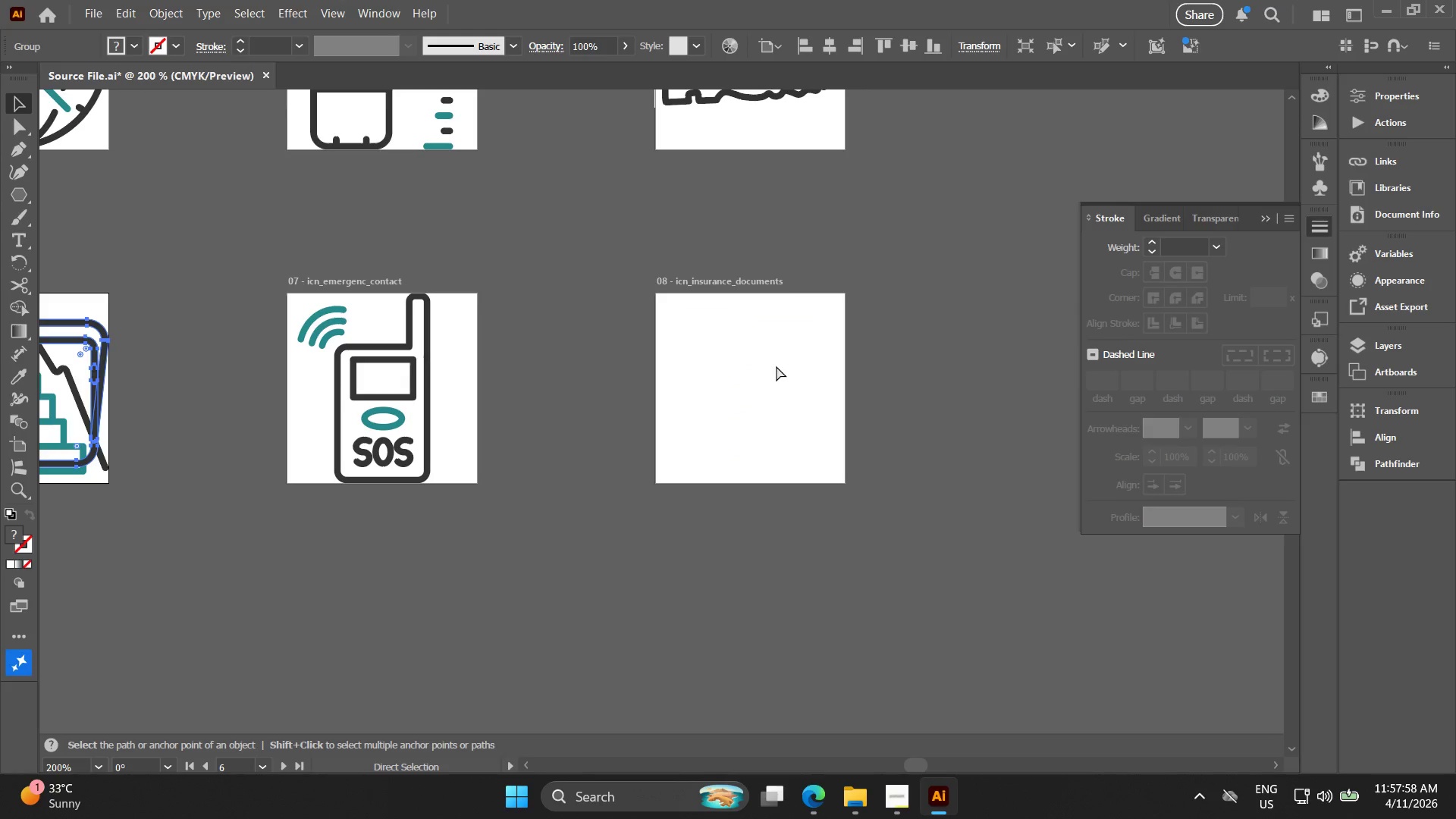 
key(Control+Z)
 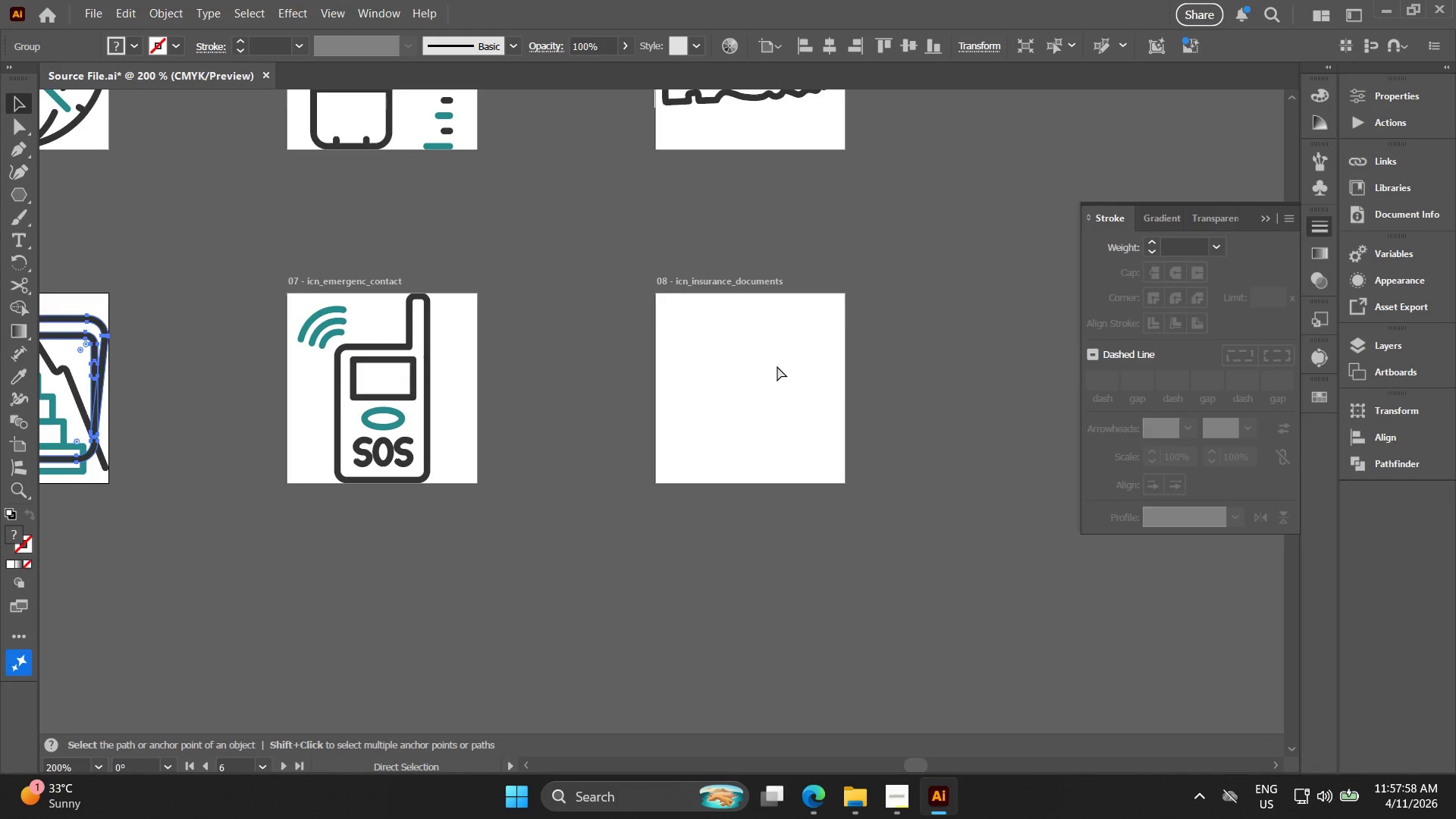 
key(Control+Z)
 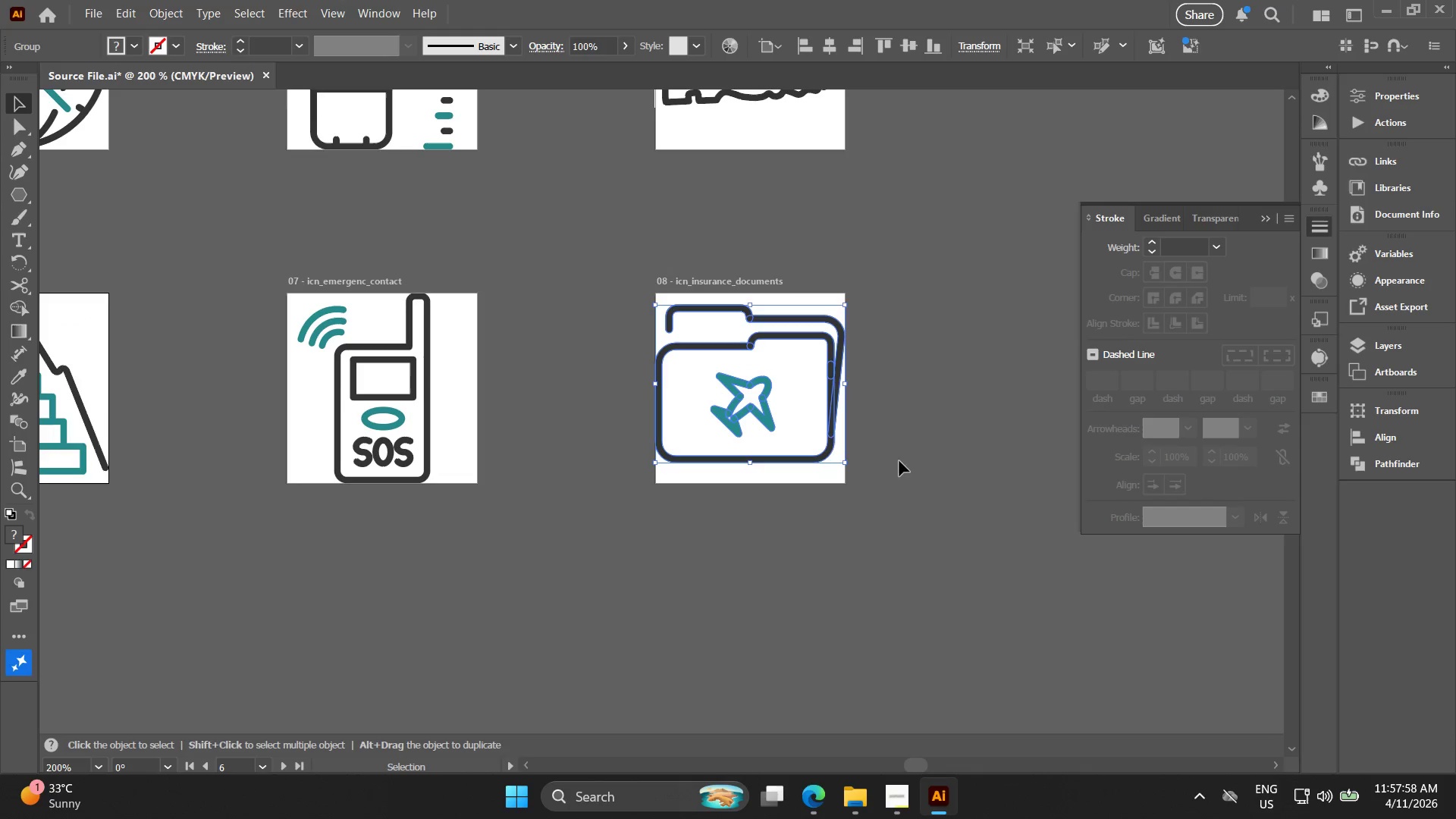 
left_click_drag(start_coordinate=[916, 488], to_coordinate=[912, 493])
 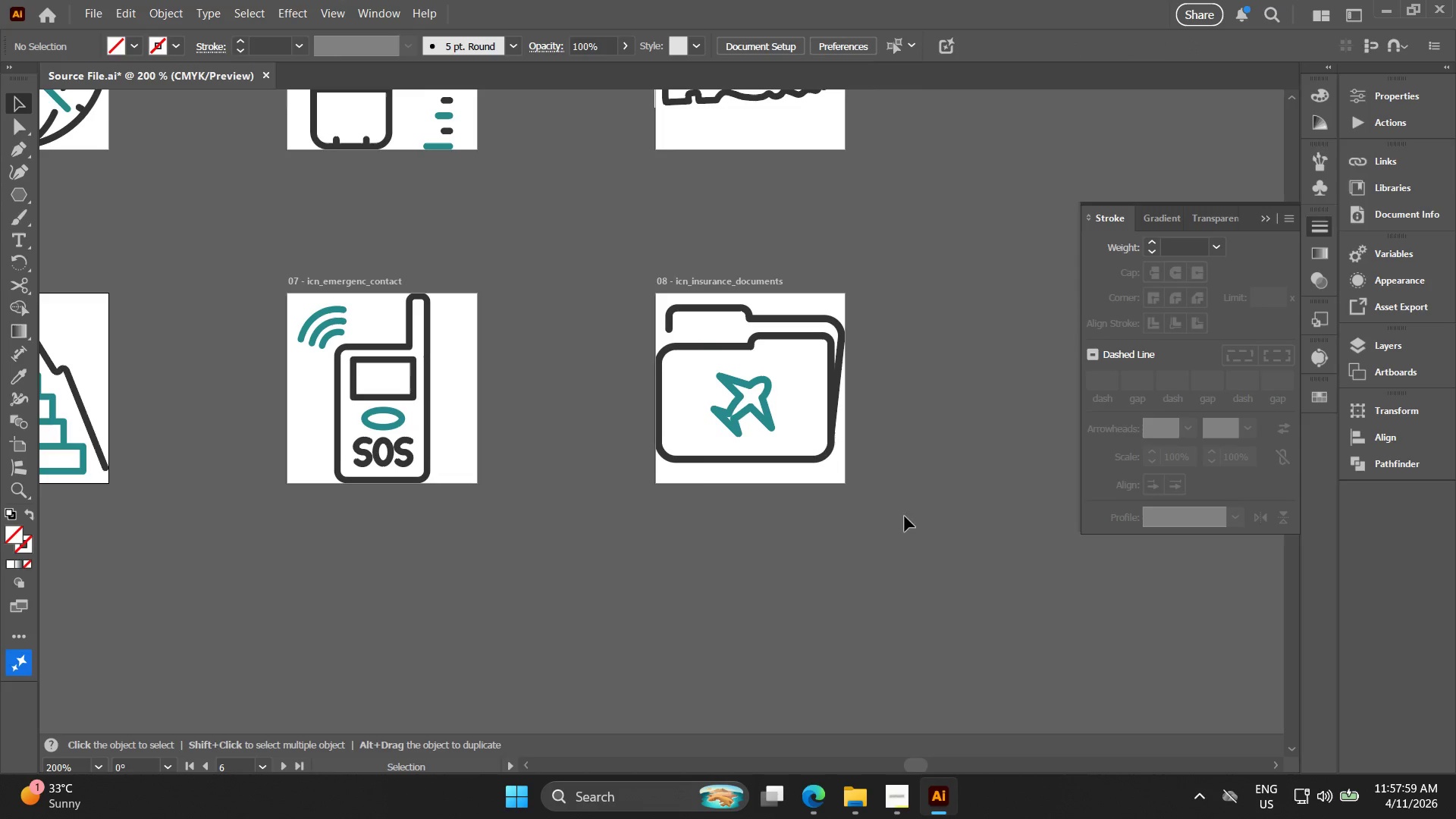 
left_click_drag(start_coordinate=[908, 516], to_coordinate=[703, 324])
 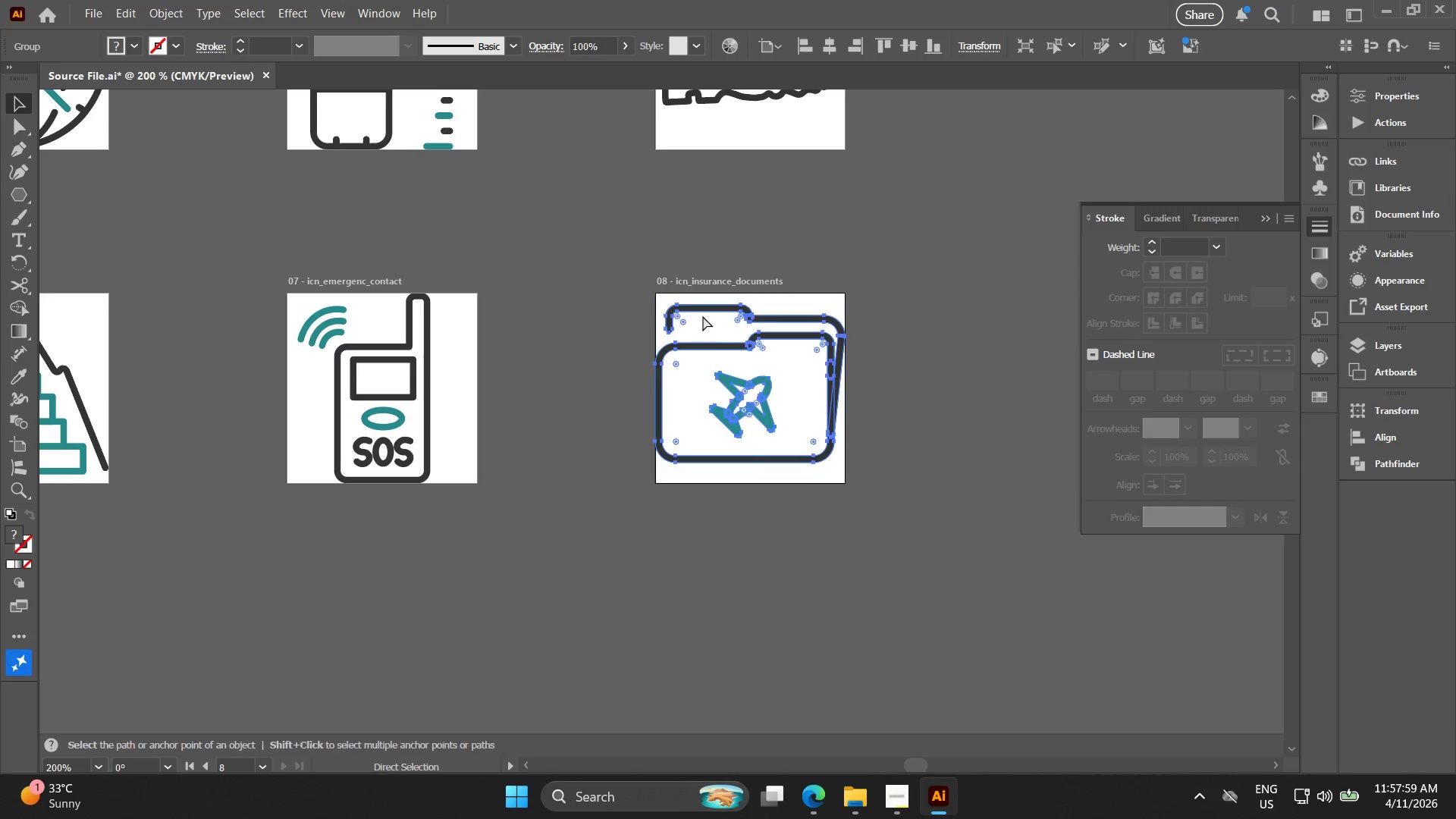 
hold_key(key=ControlLeft, duration=0.36)
 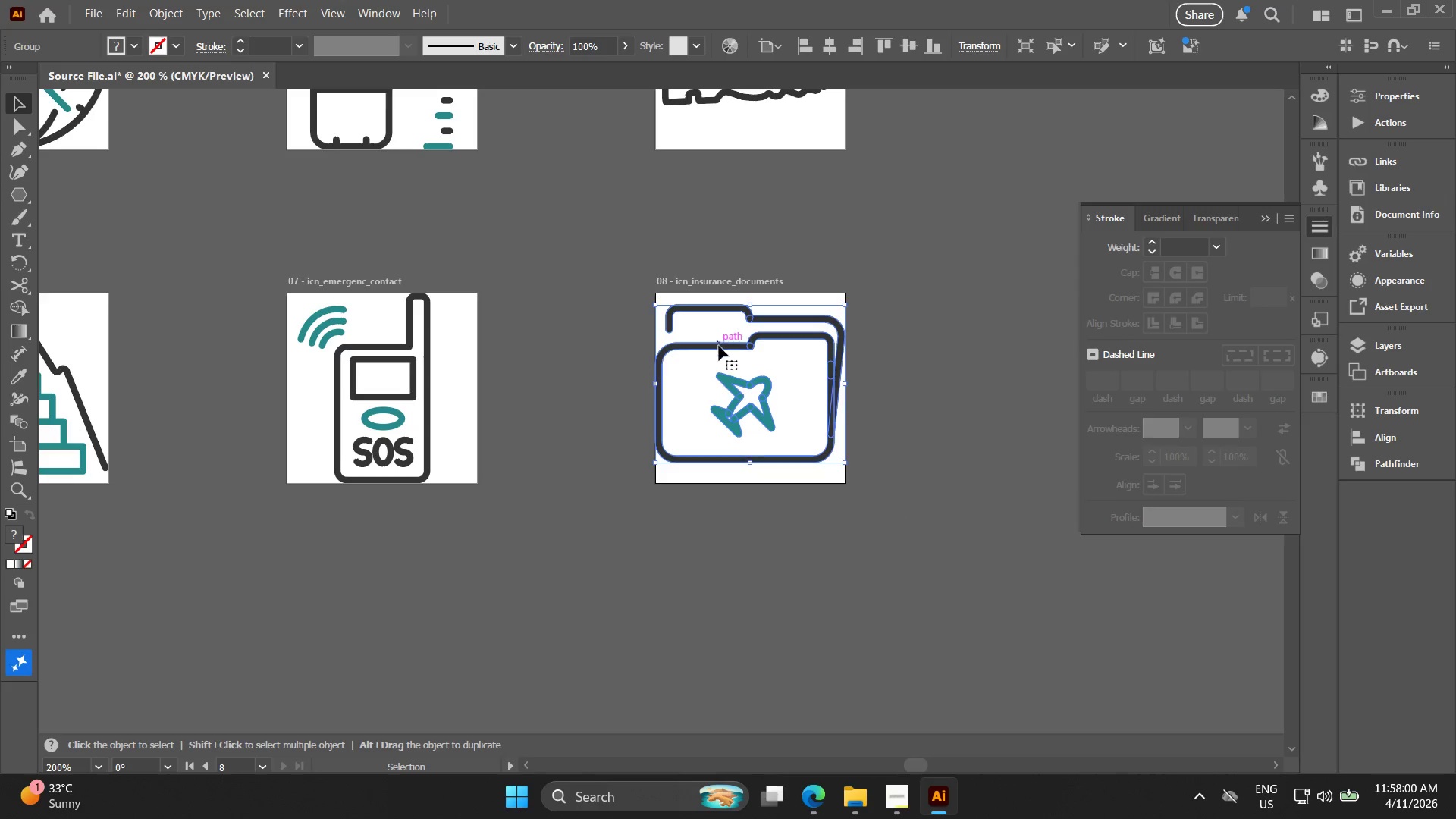 
key(Control+D)
 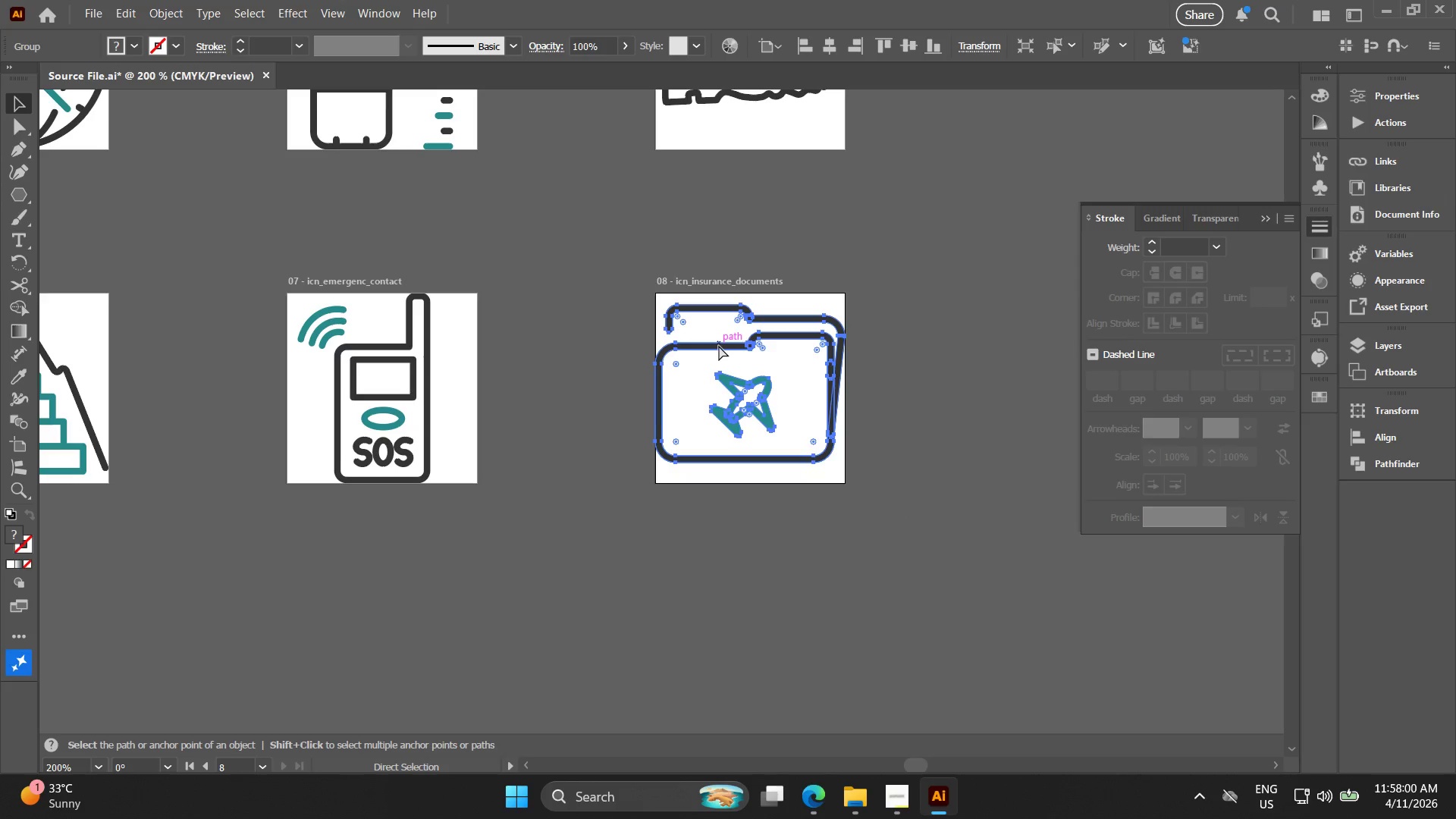 
key(Control+E)
 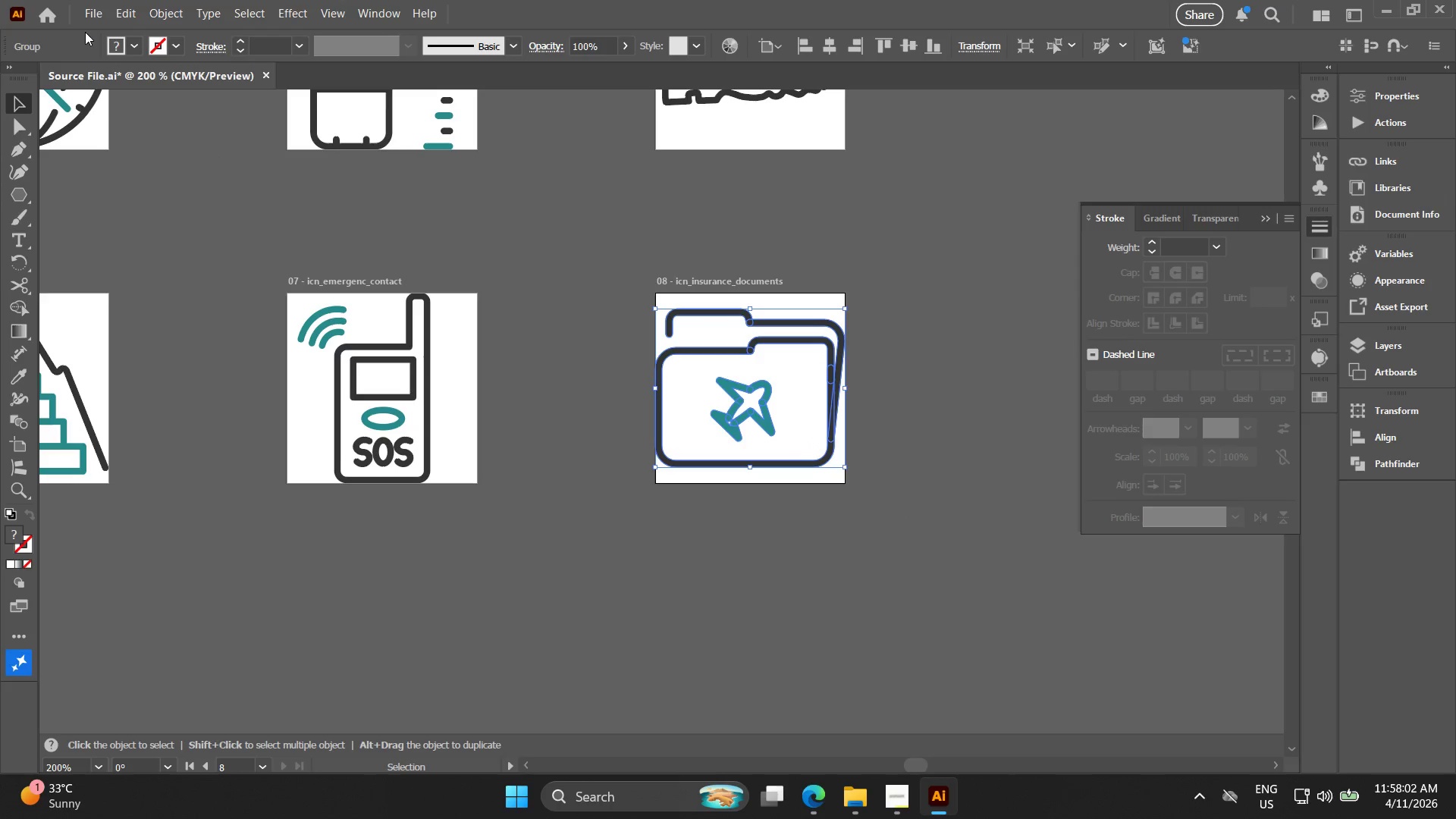 
left_click([93, 14])
 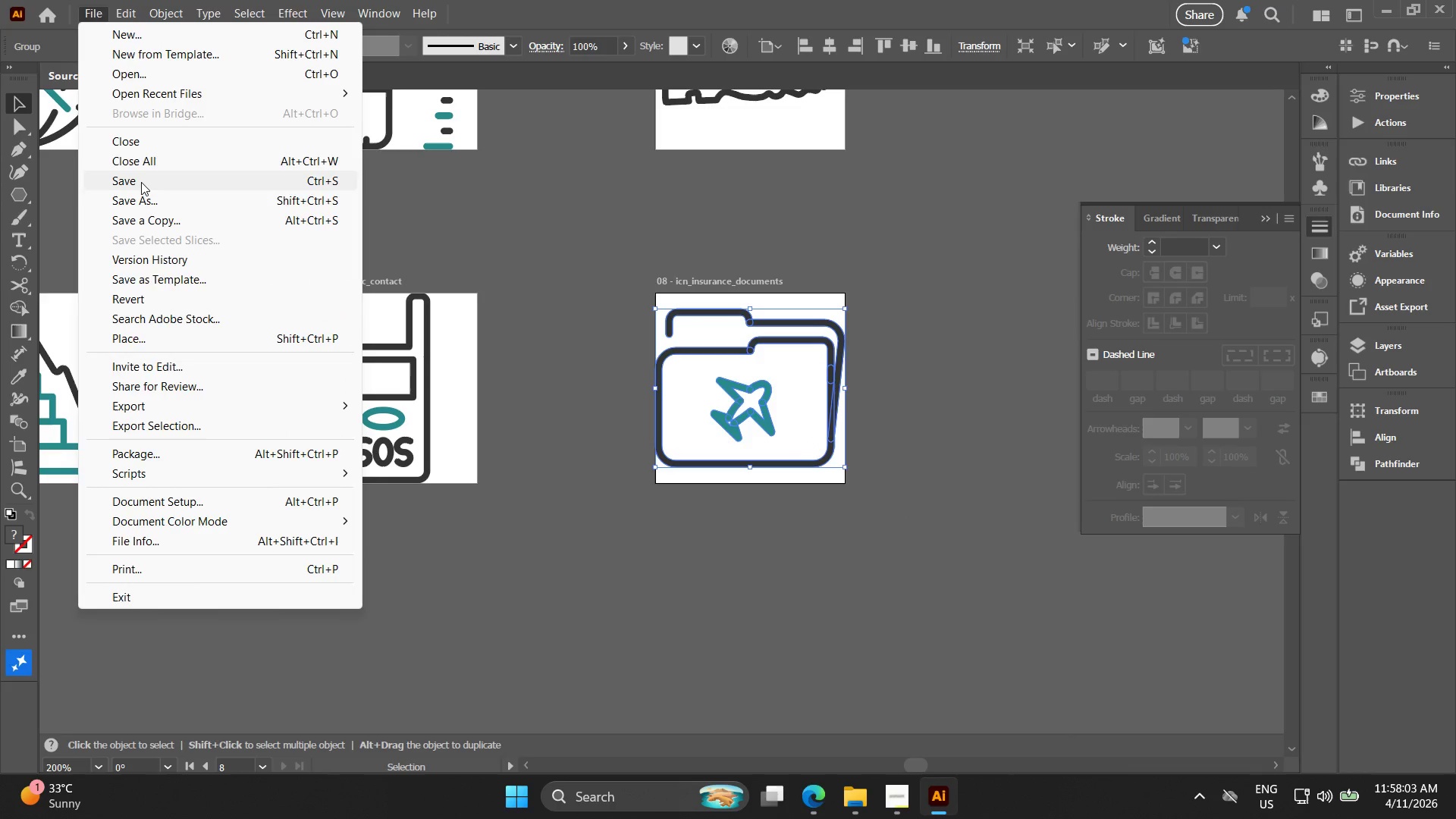 
left_click([141, 182])
 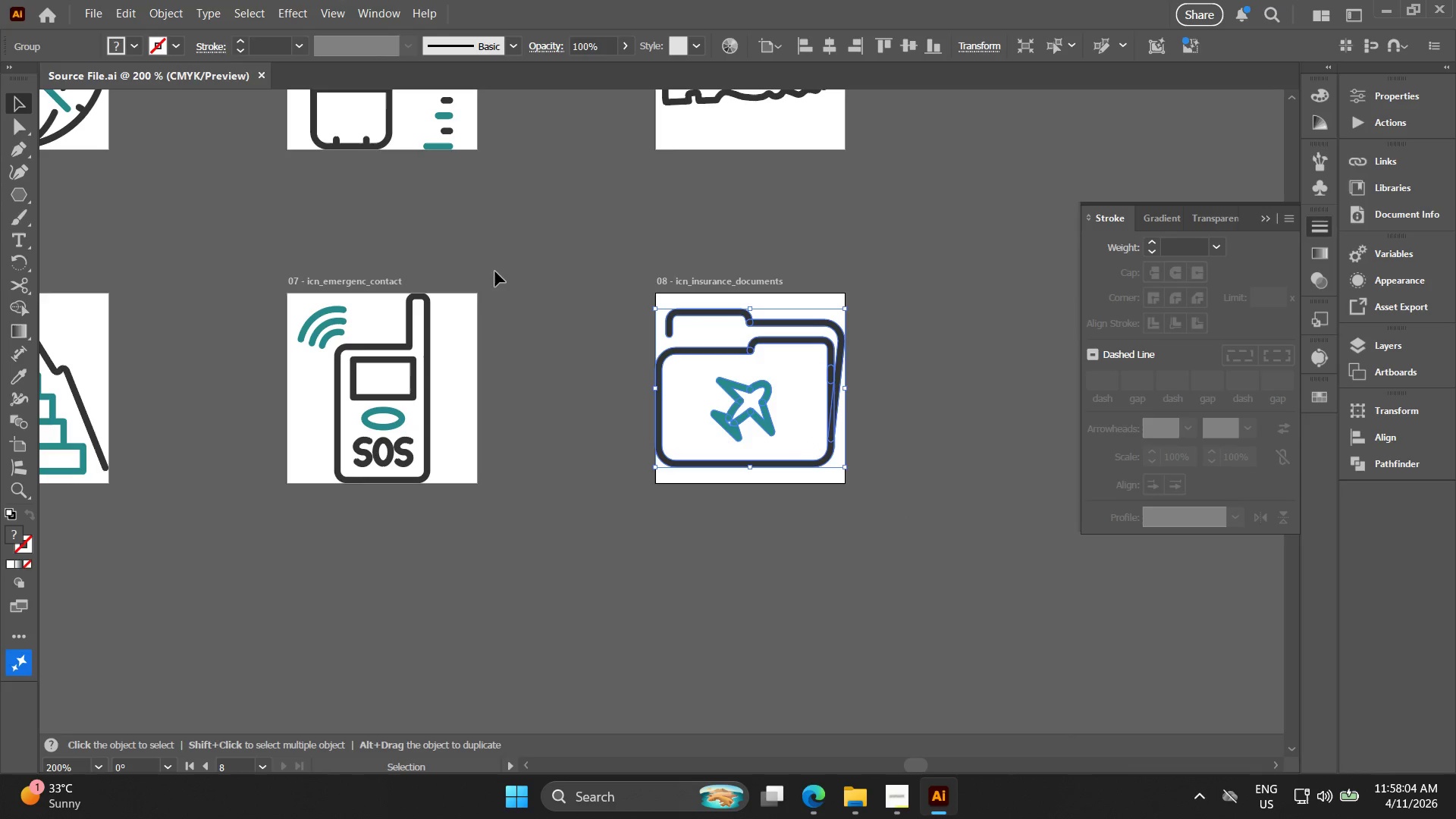 
left_click([504, 227])
 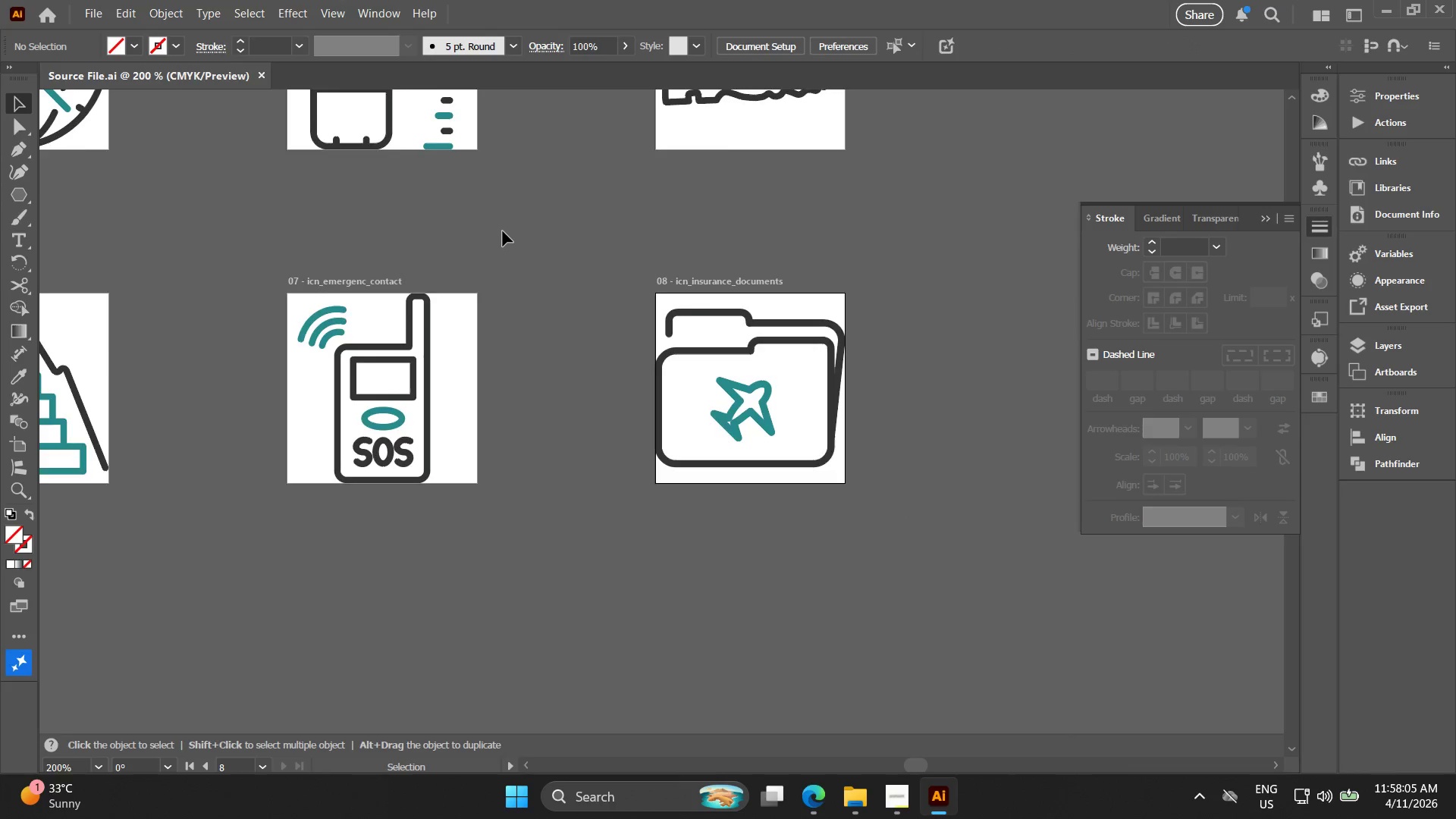 
key(Alt+AltLeft)
 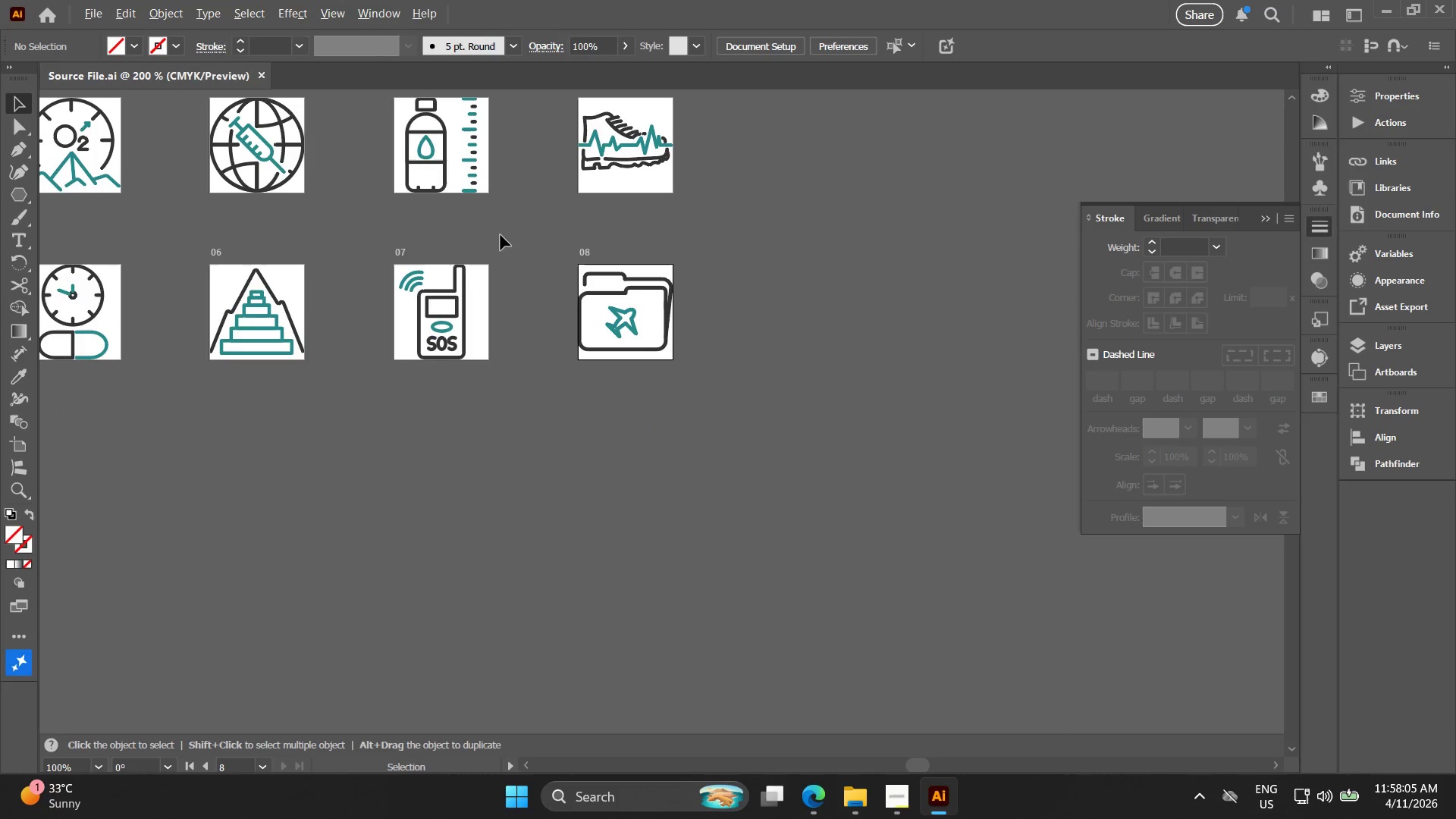 
key(Alt+AltLeft)
 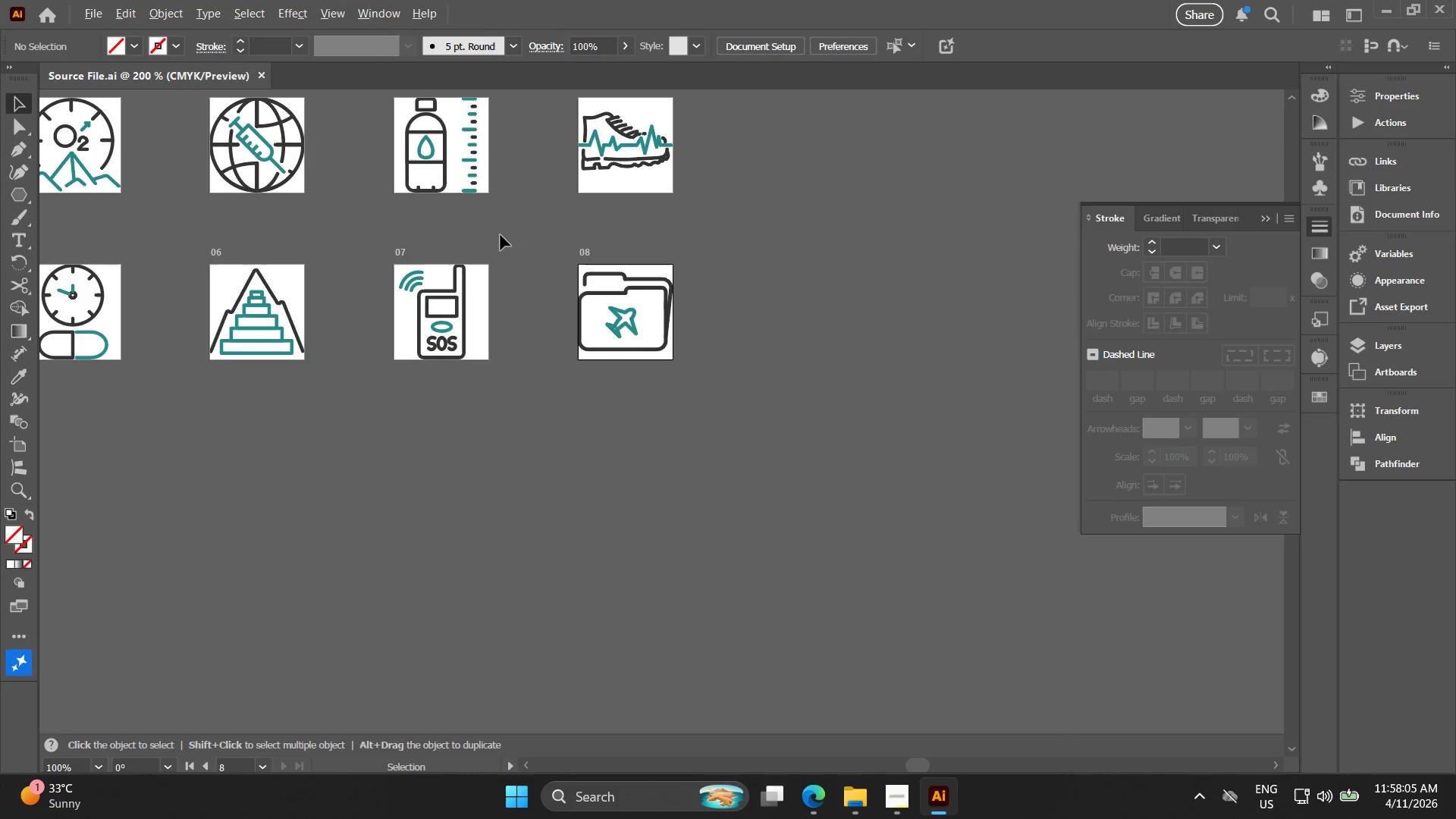 
hold_key(key=Space, duration=0.45)
 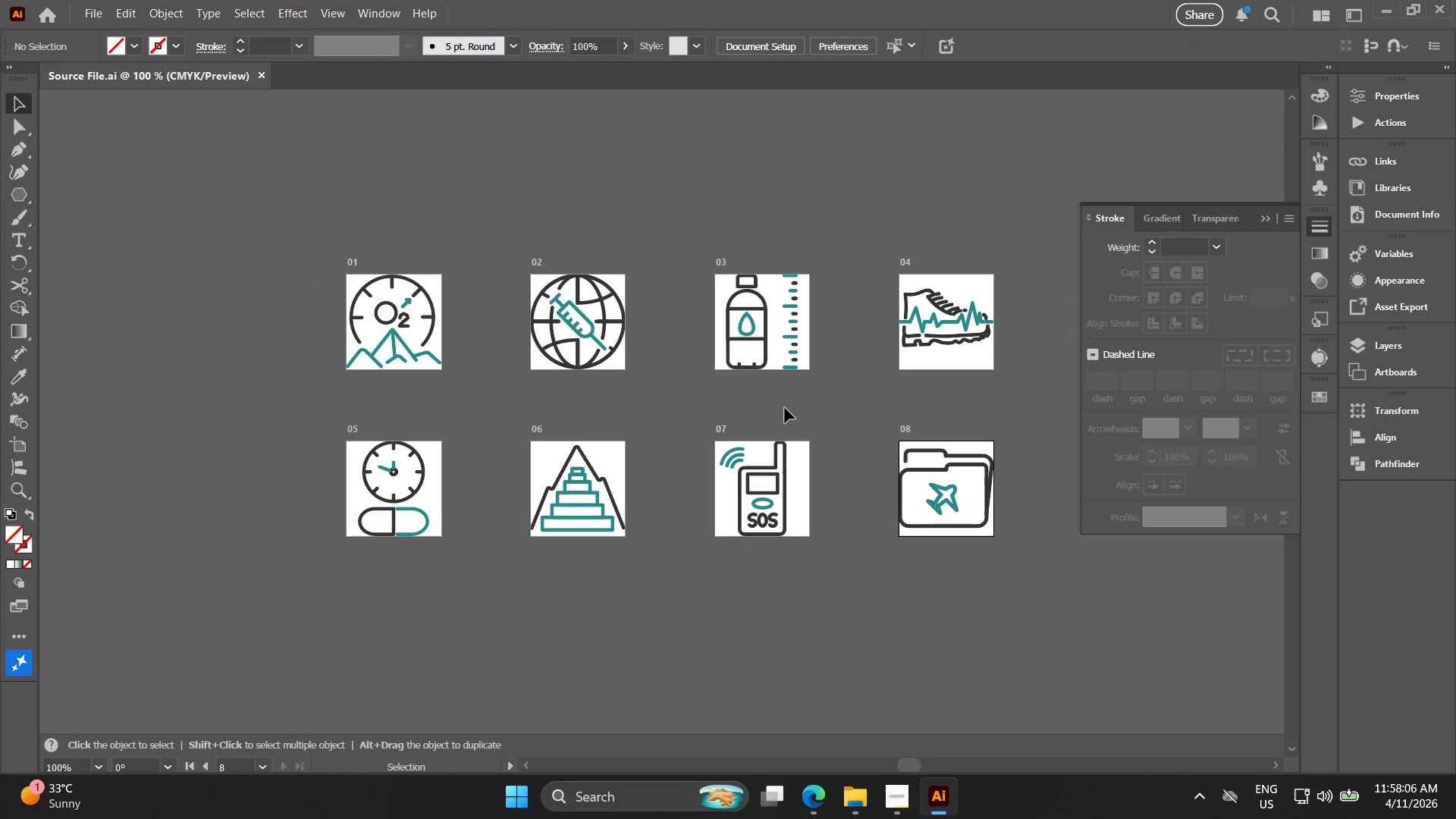 
left_click_drag(start_coordinate=[472, 241], to_coordinate=[794, 418])
 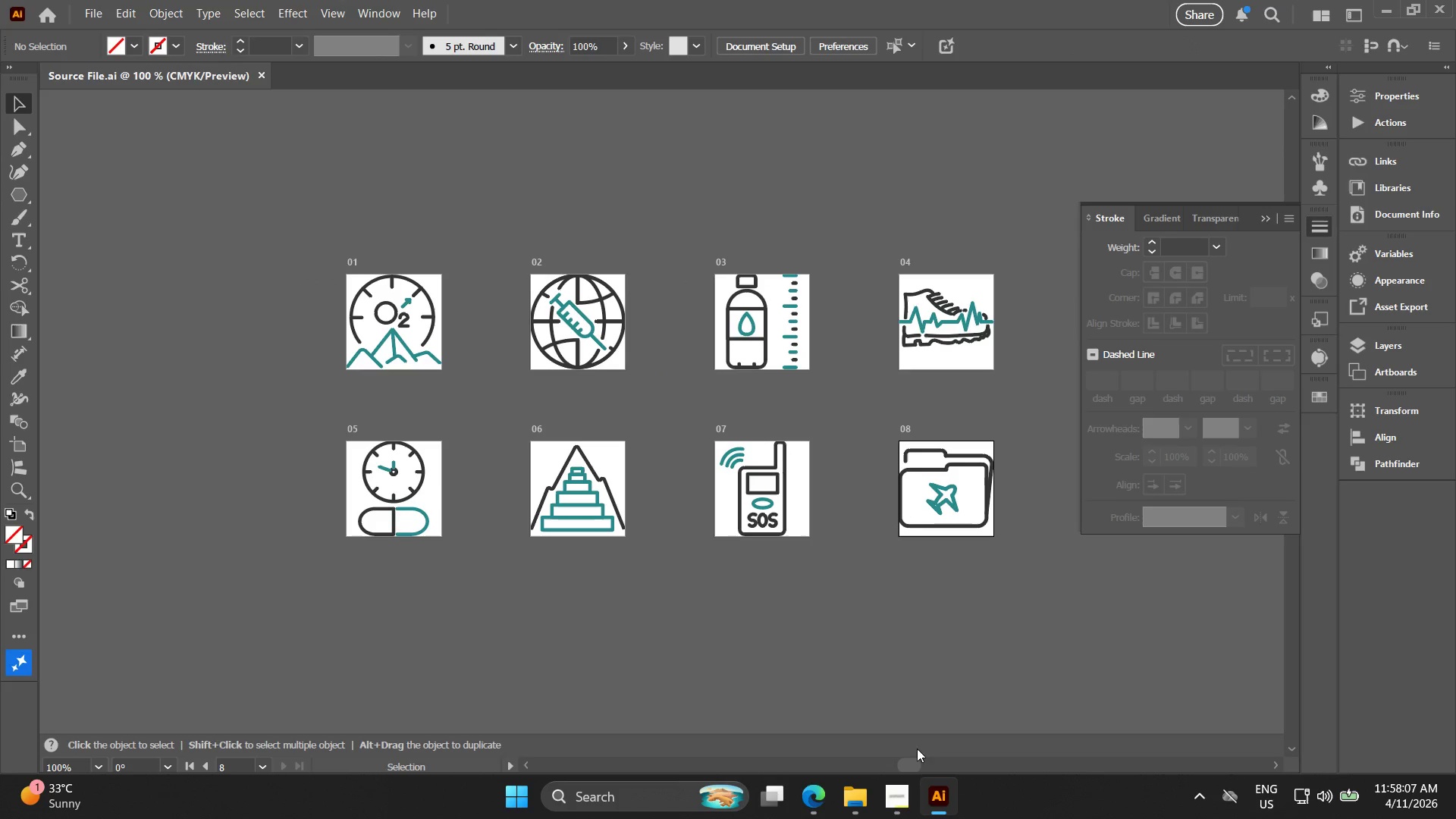 
scroll: coordinate [500, 235], scroll_direction: down, amount: 2.0
 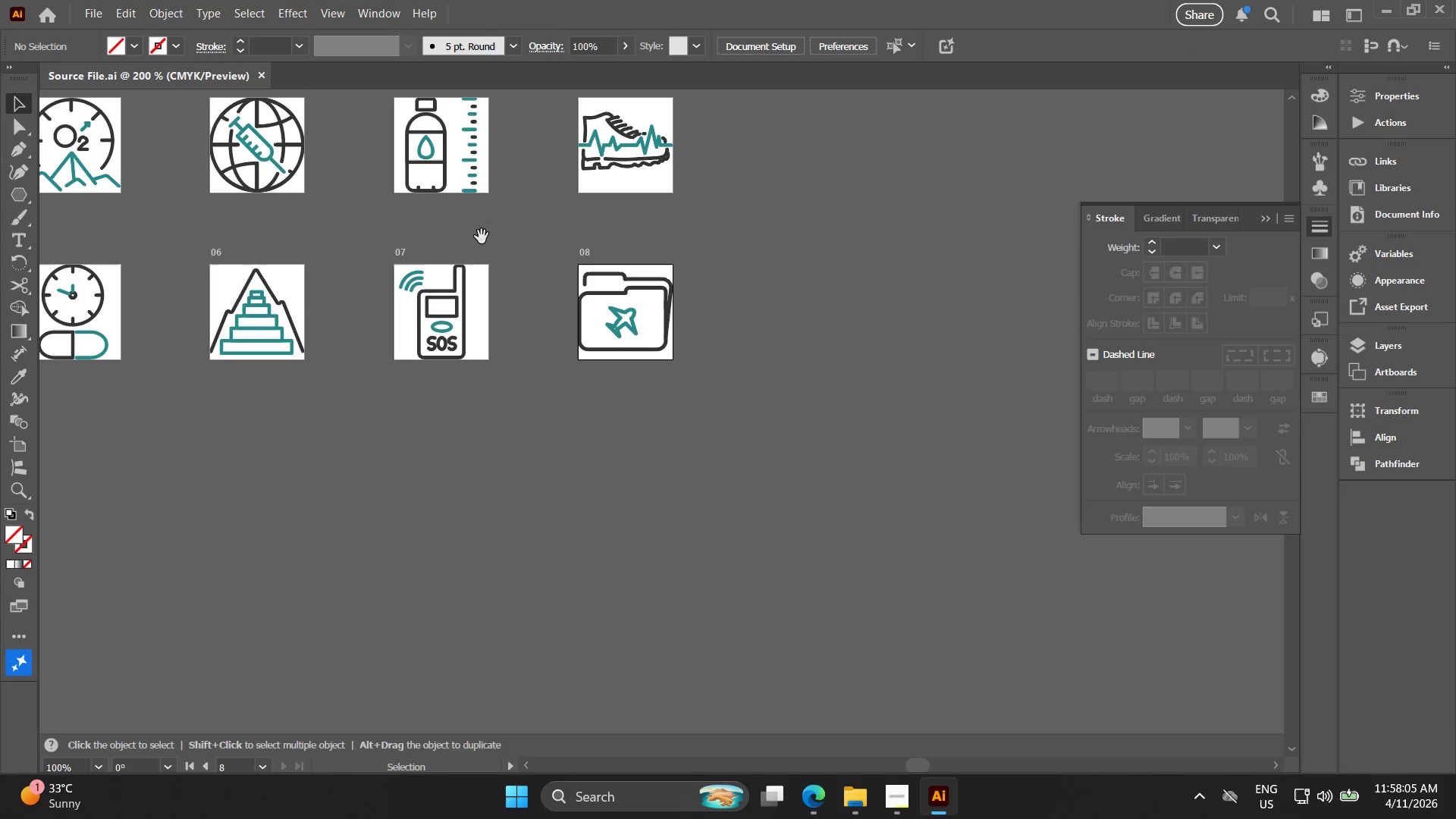 
left_click([905, 790])
 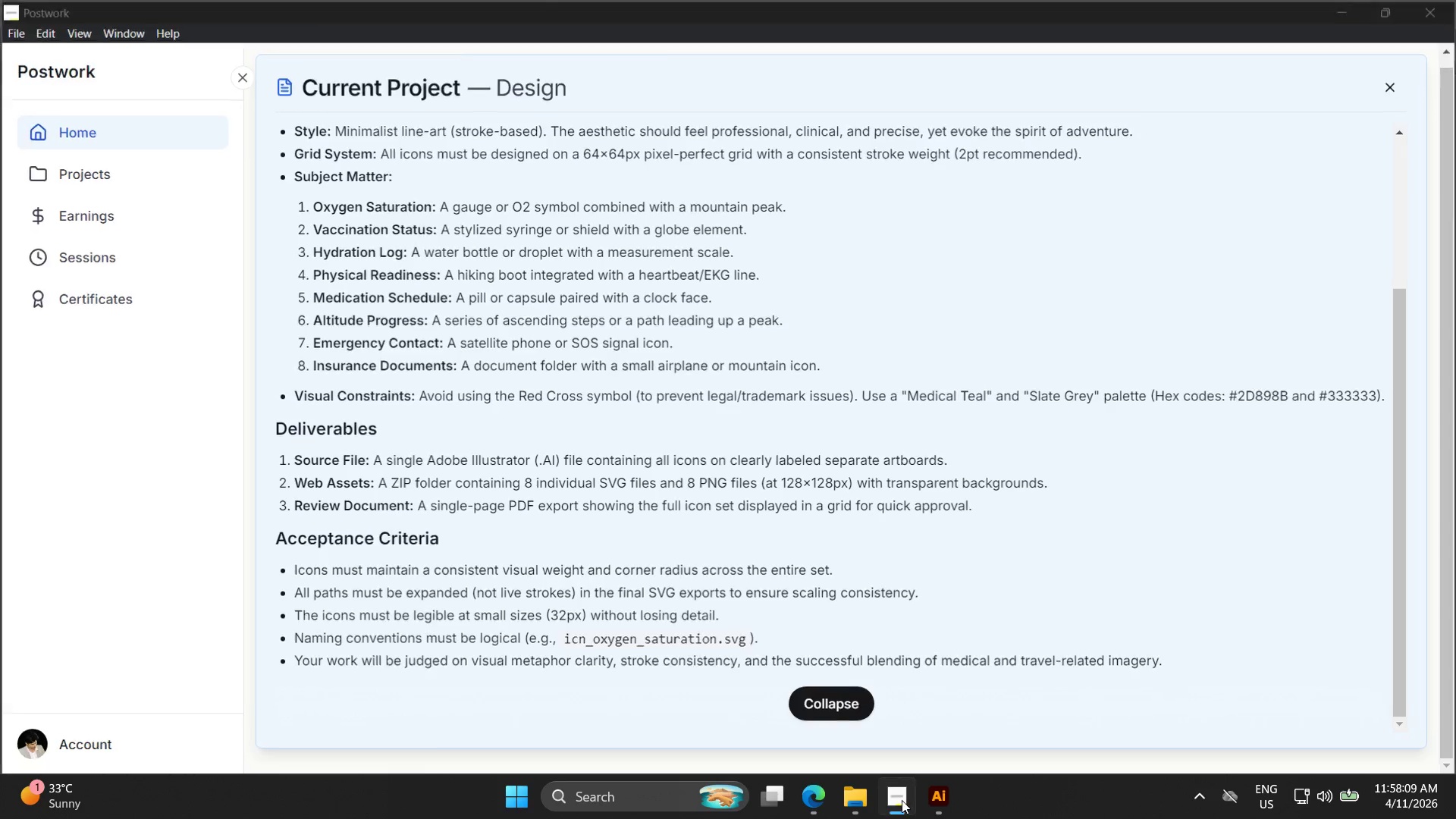 
double_click([902, 800])
 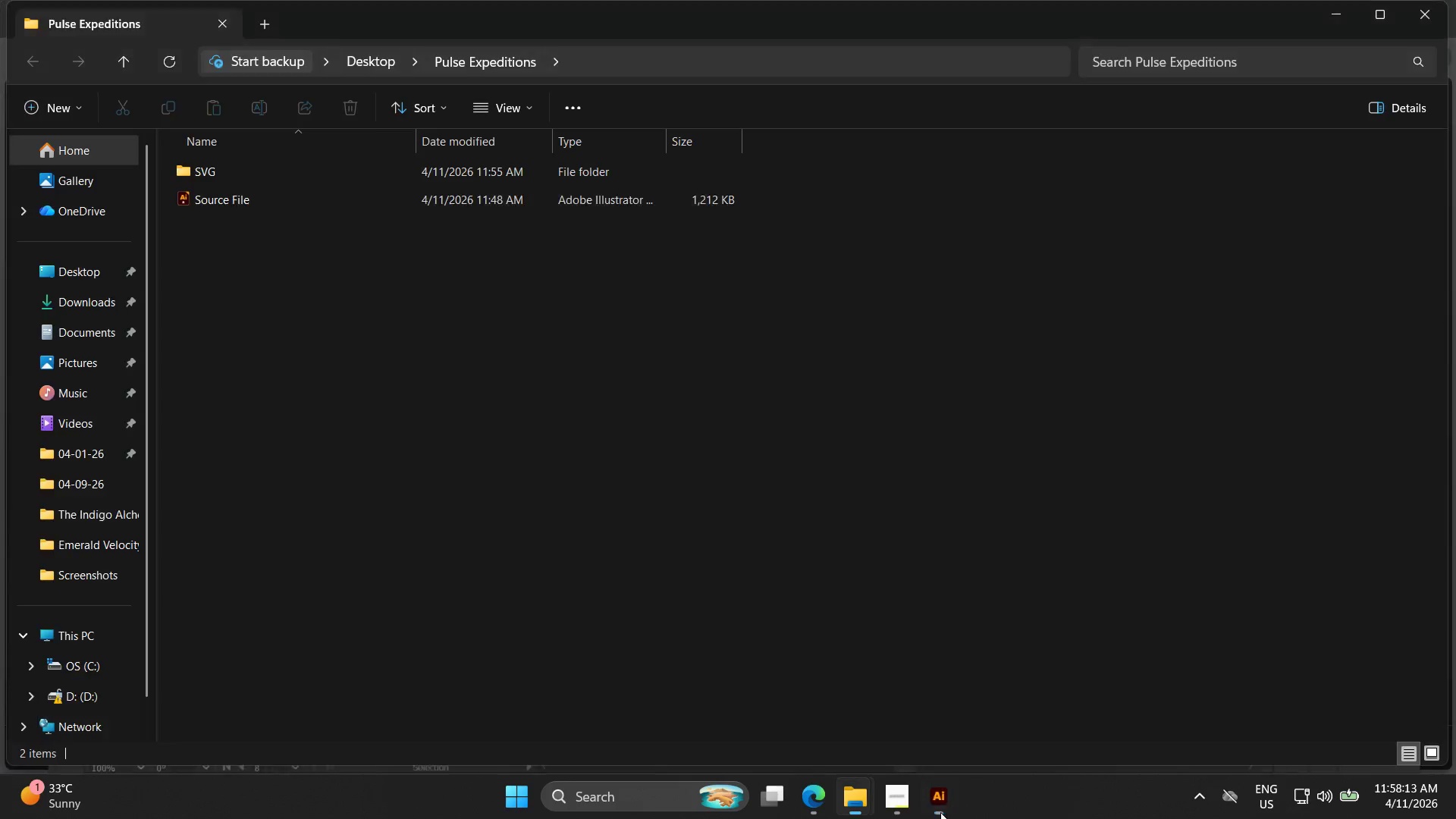 
wait(5.3)
 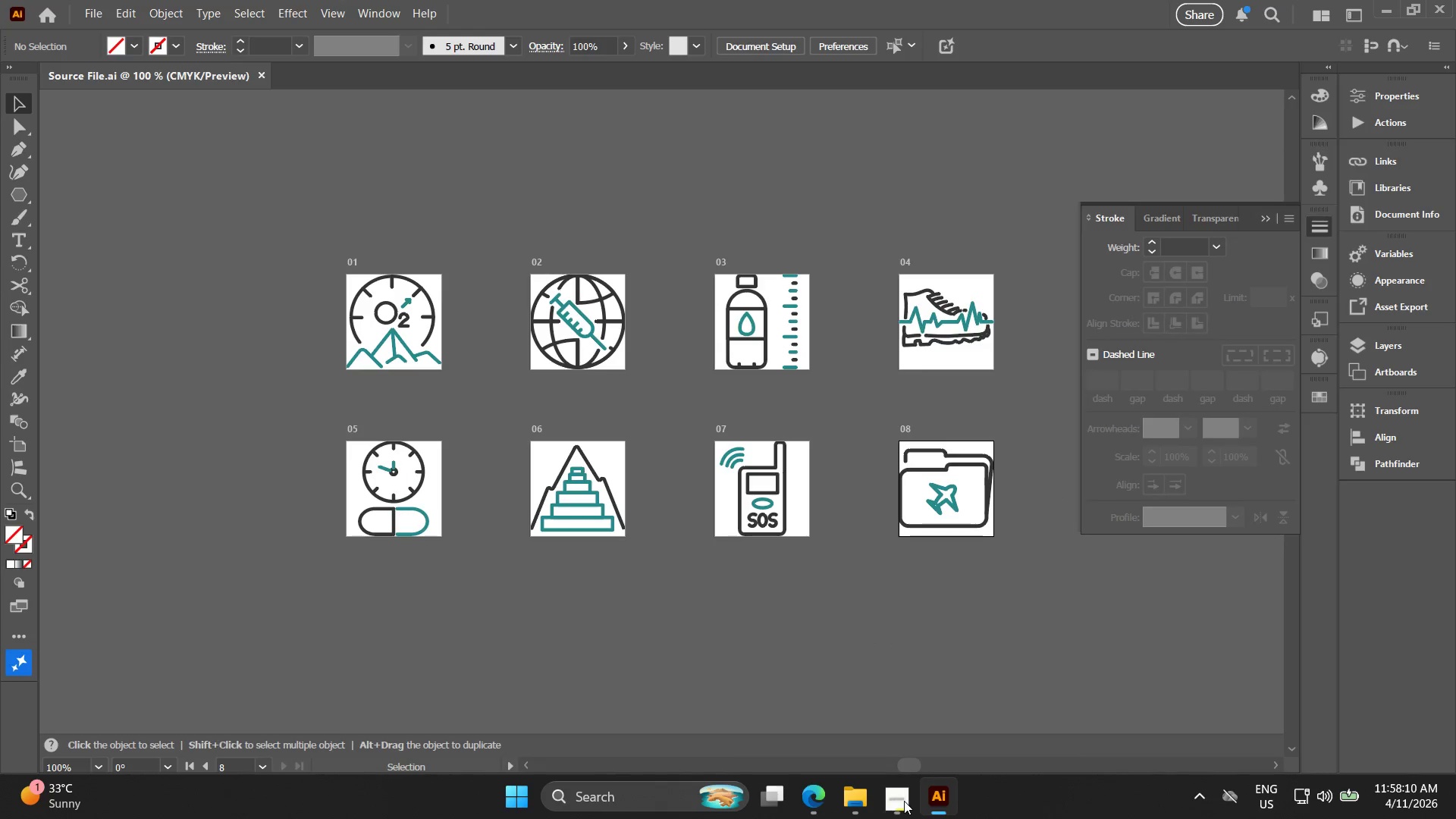 
left_click([910, 807])